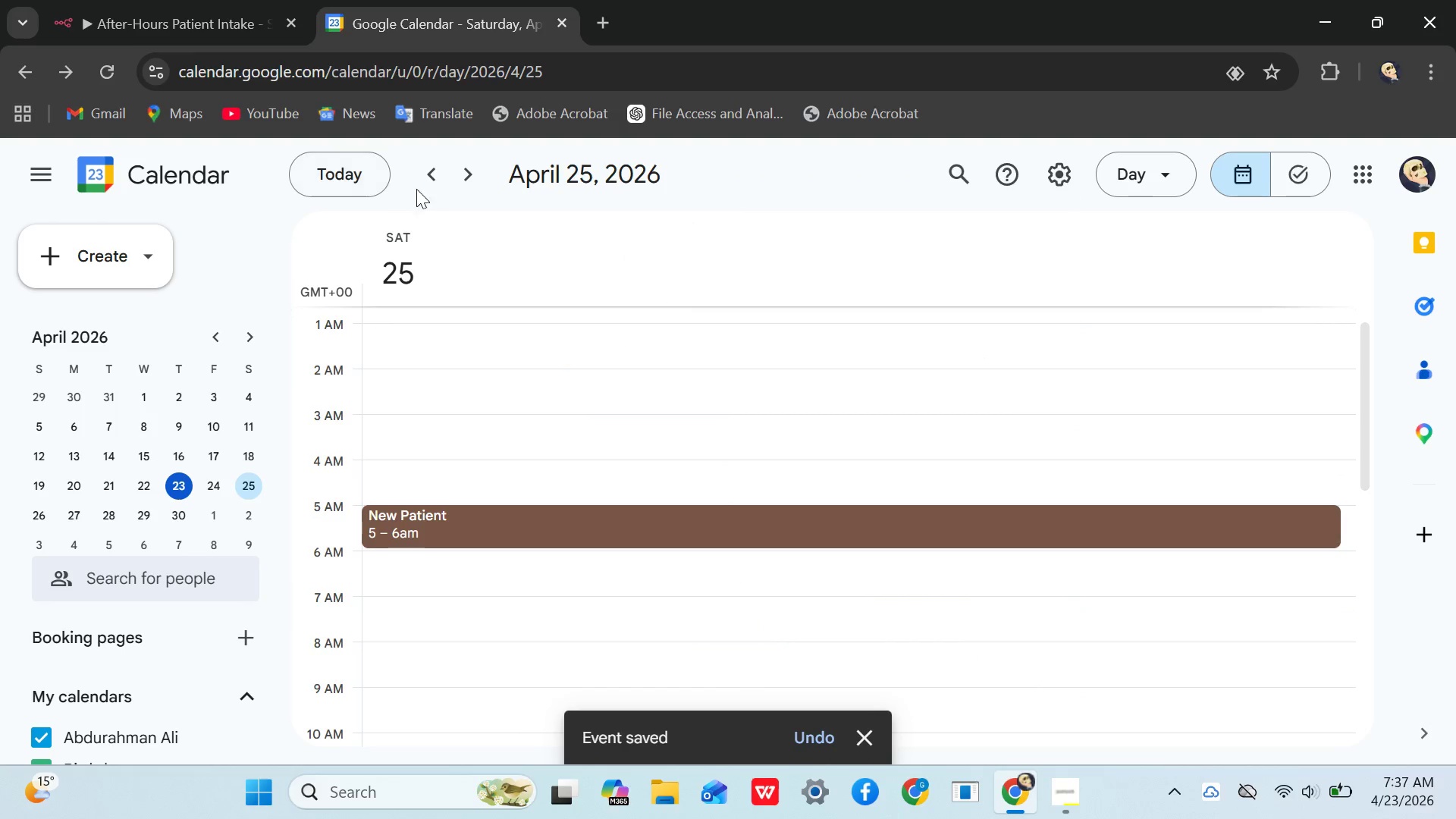 
left_click([131, 39])
 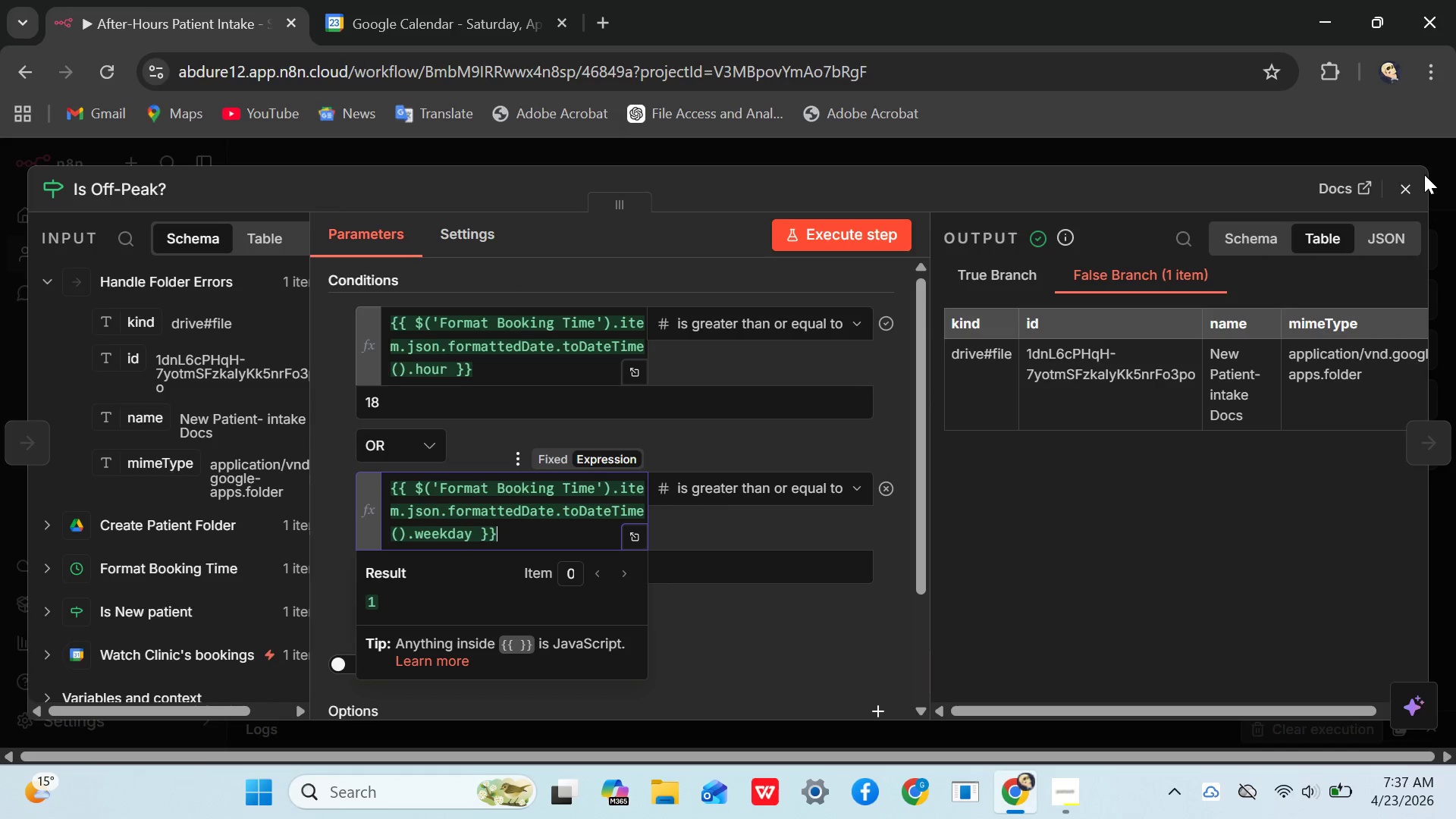 
left_click([1411, 184])
 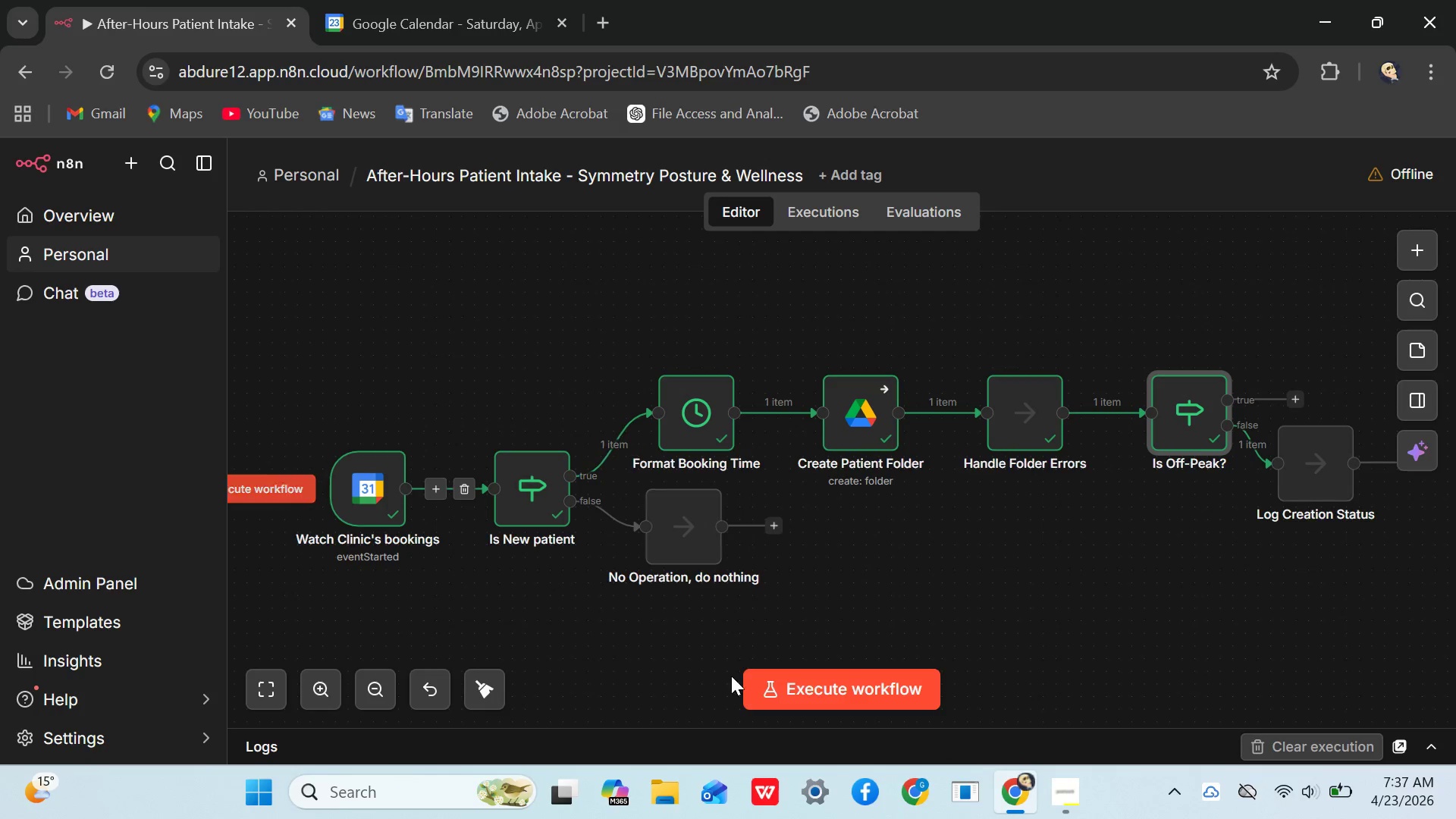 
left_click([824, 674])
 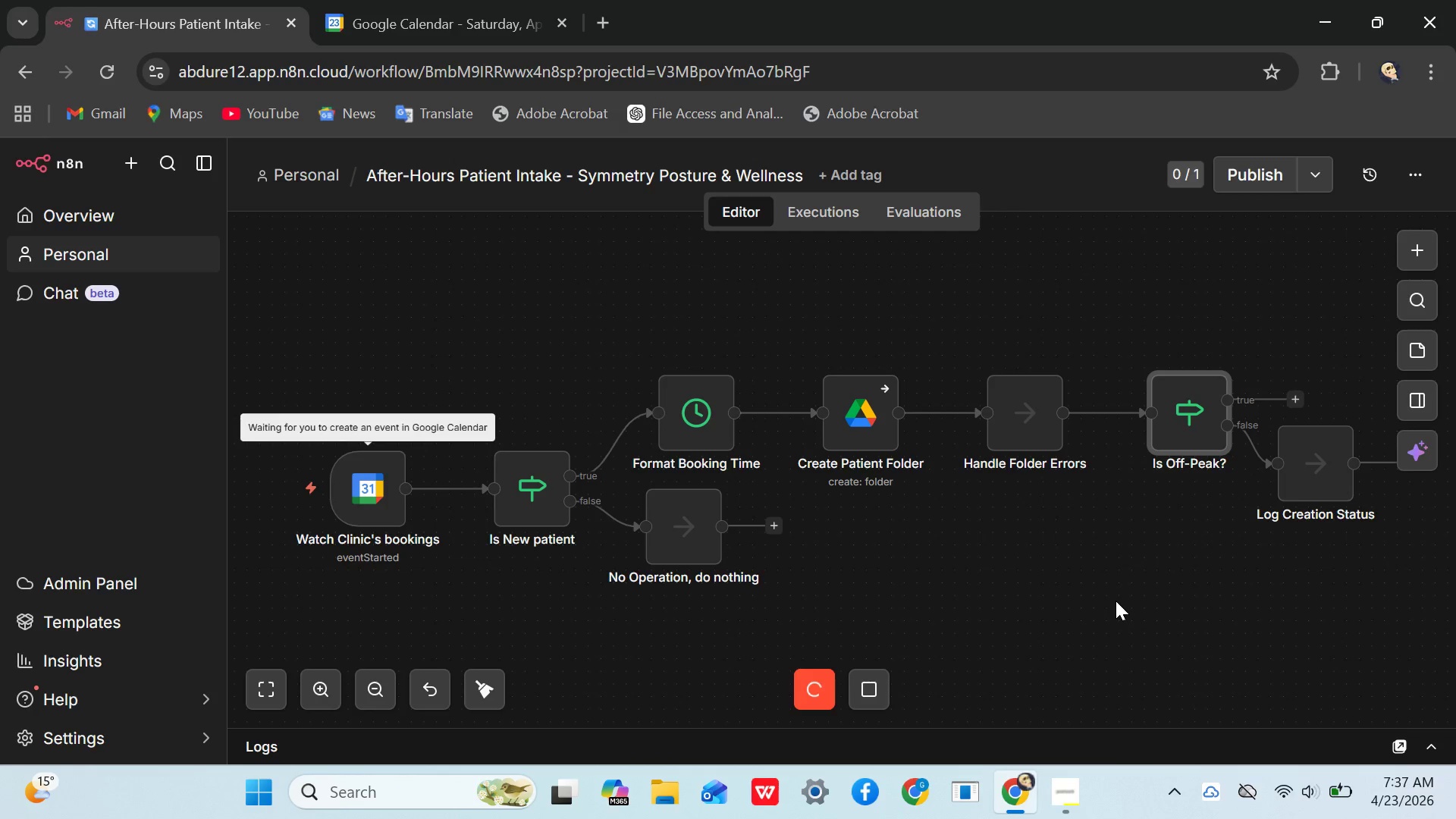 
wait(9.27)
 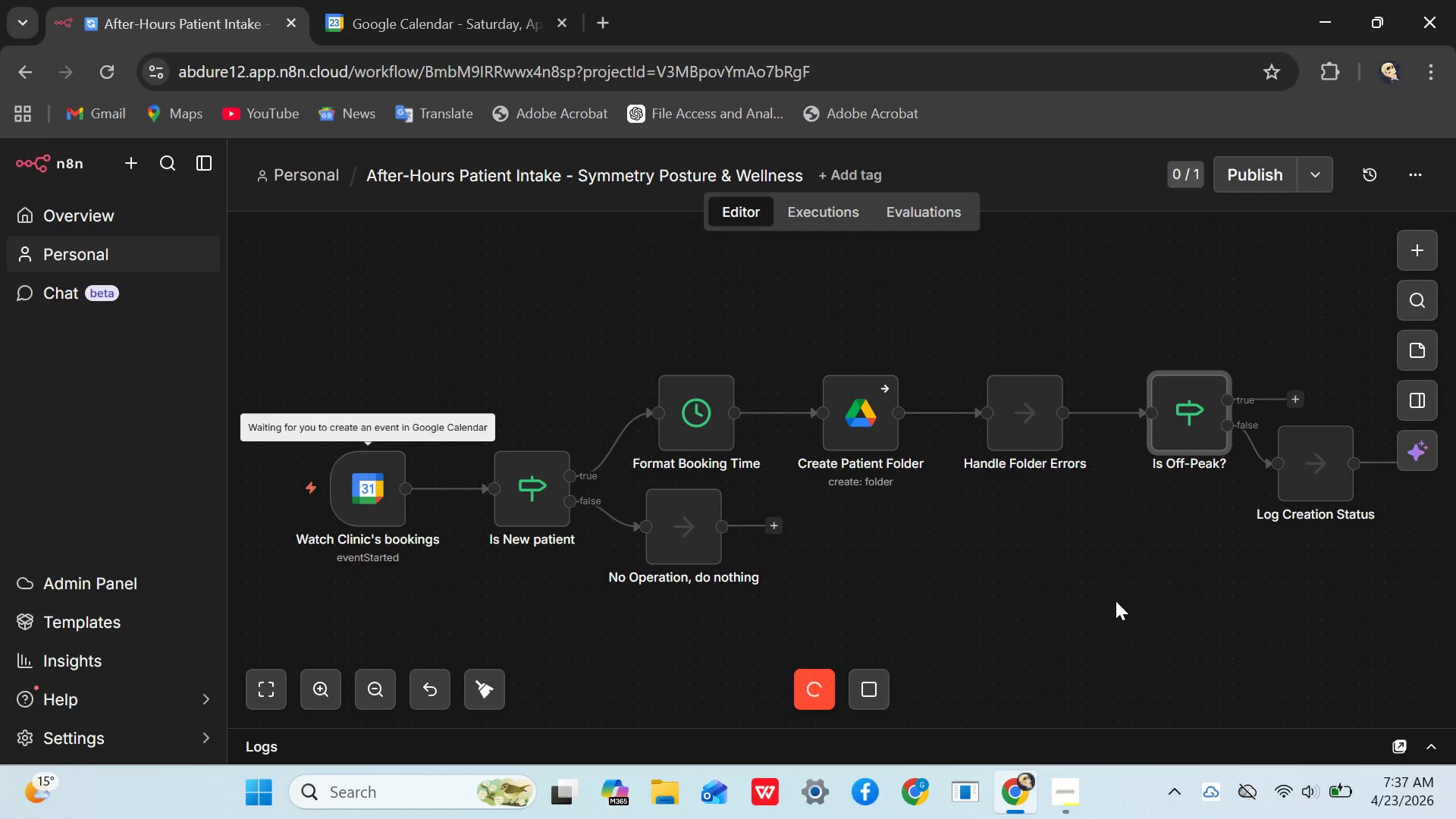 
double_click([1185, 416])
 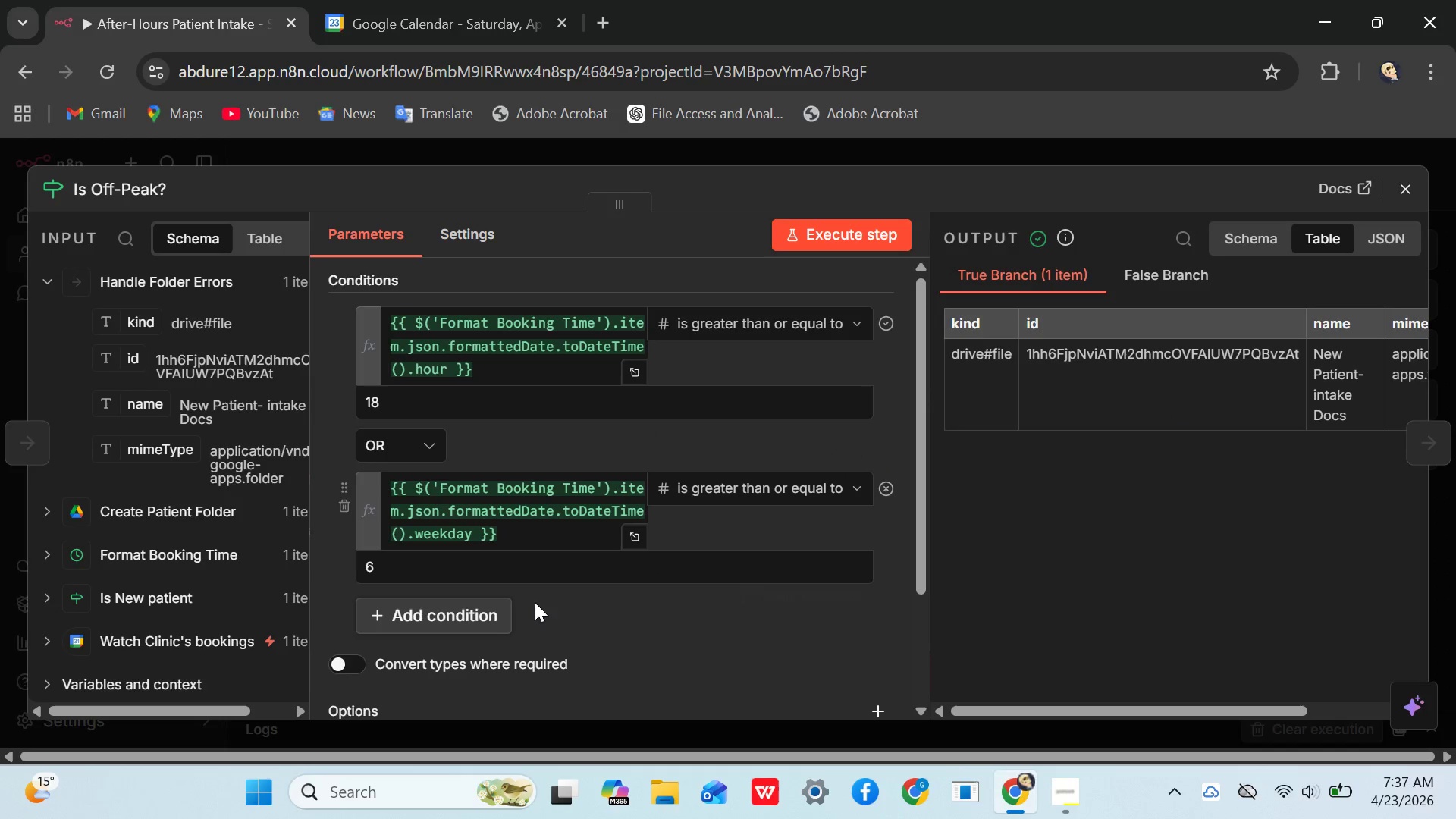 
left_click([457, 534])
 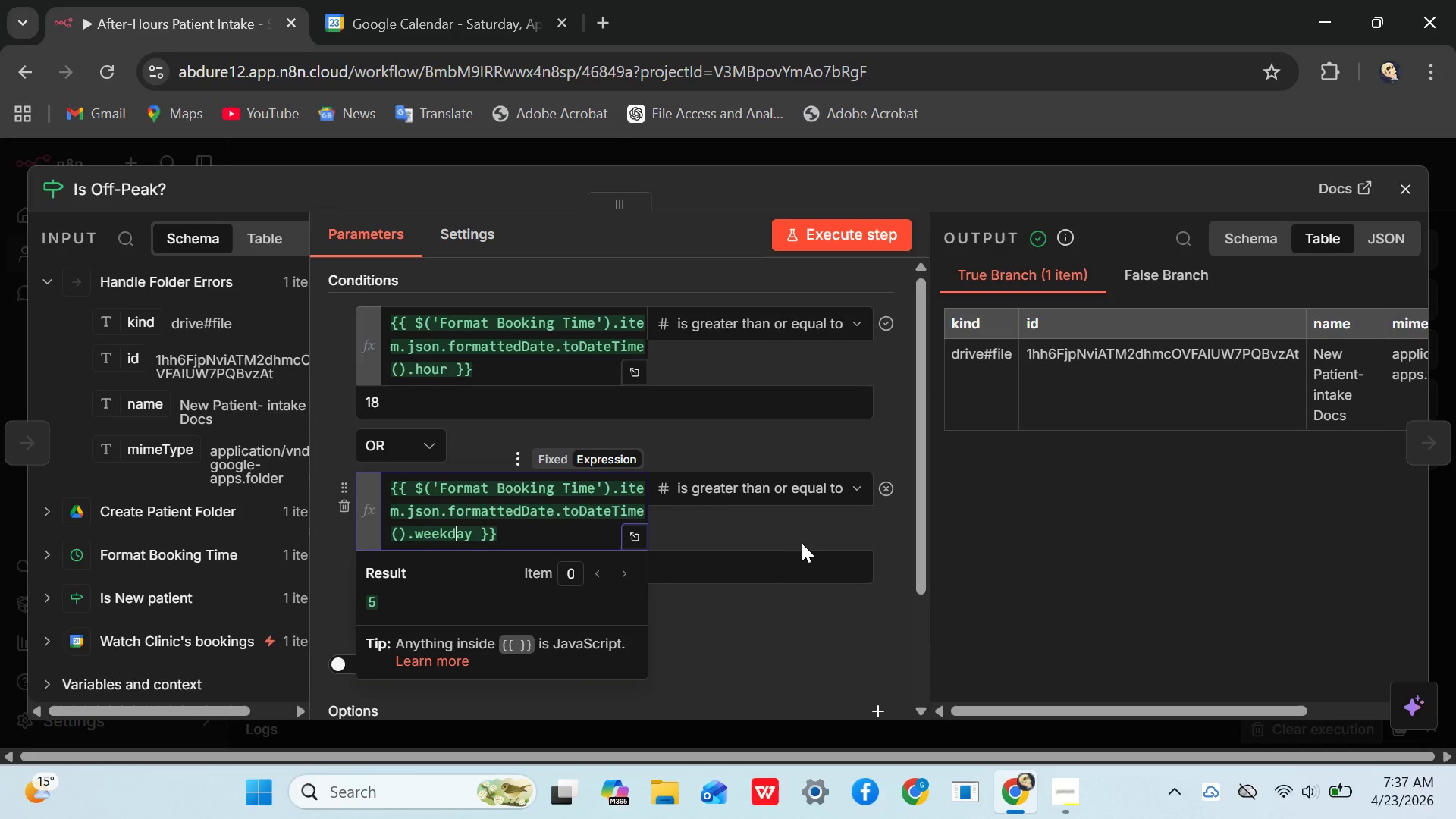 
left_click([802, 543])
 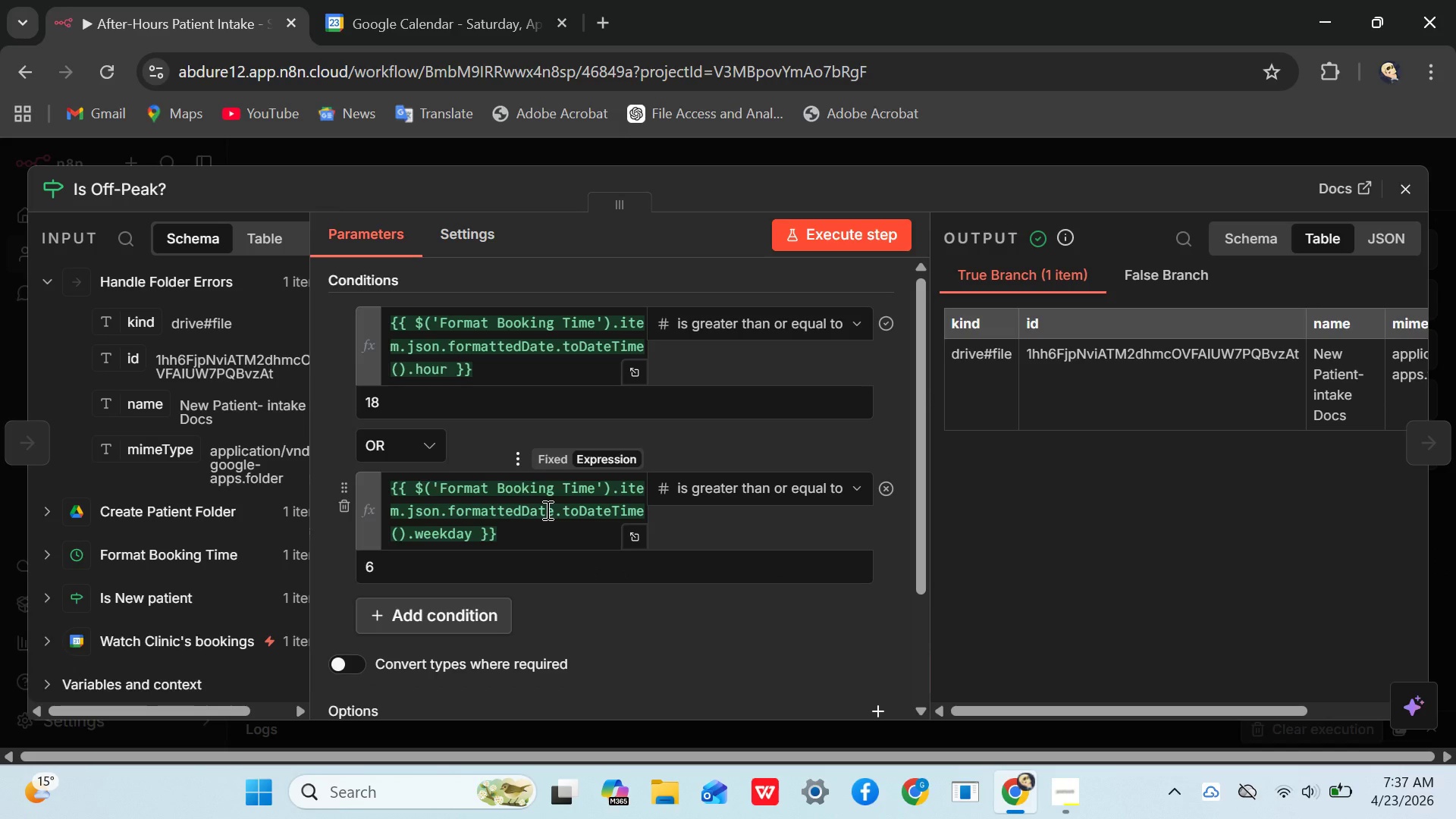 
double_click([546, 510])
 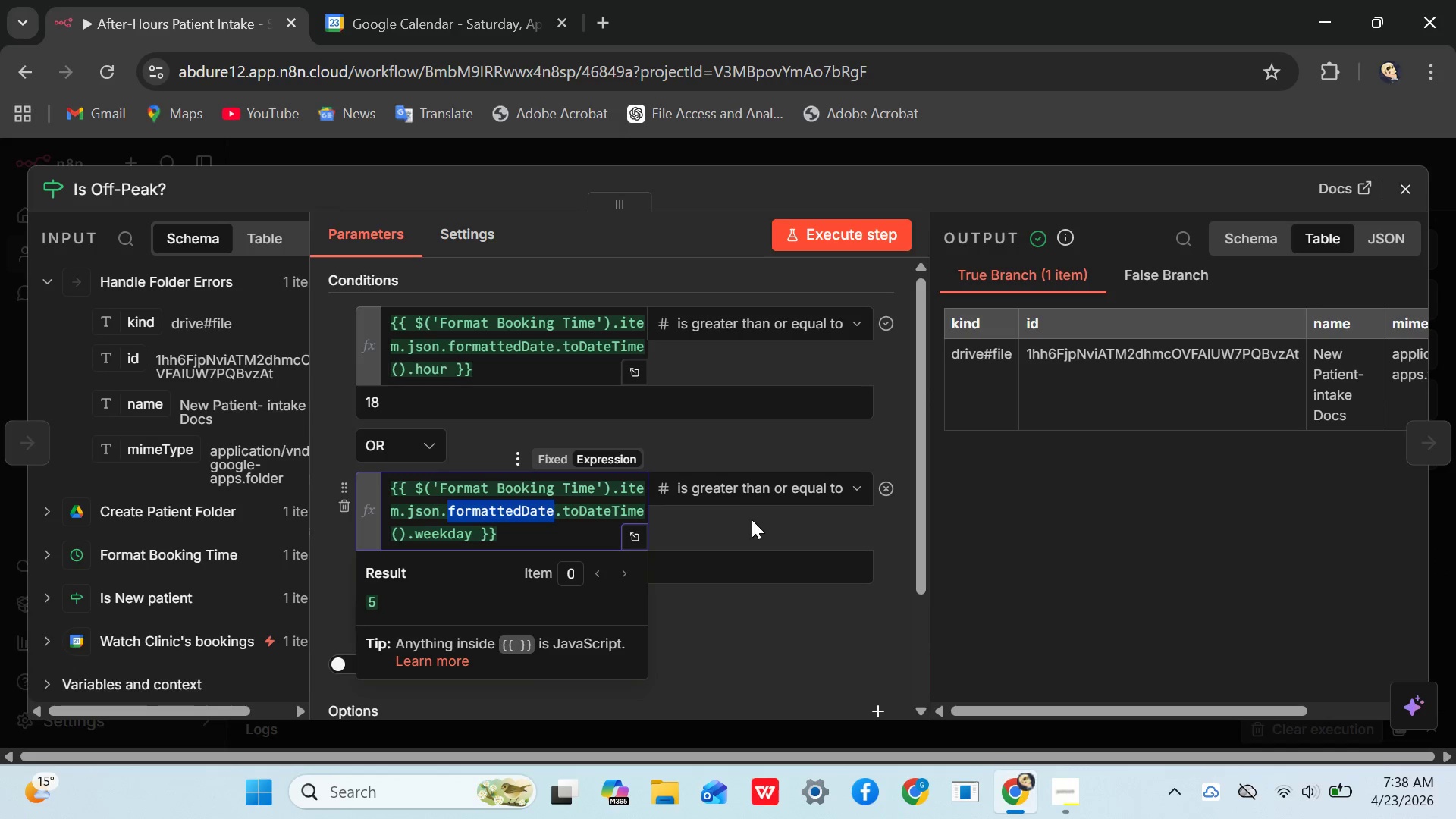 
left_click([733, 526])
 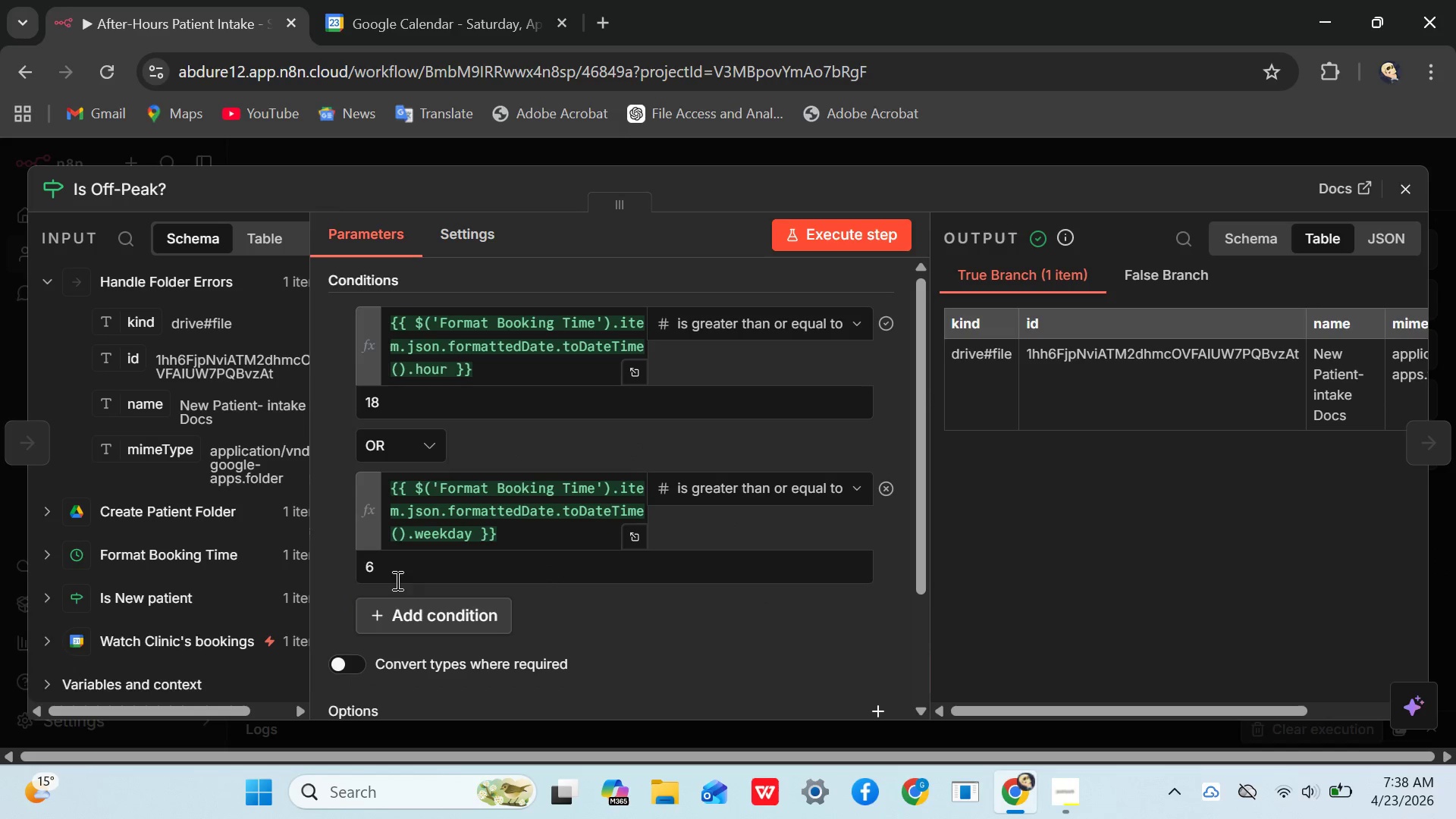 
left_click_drag(start_coordinate=[412, 563], to_coordinate=[417, 576])
 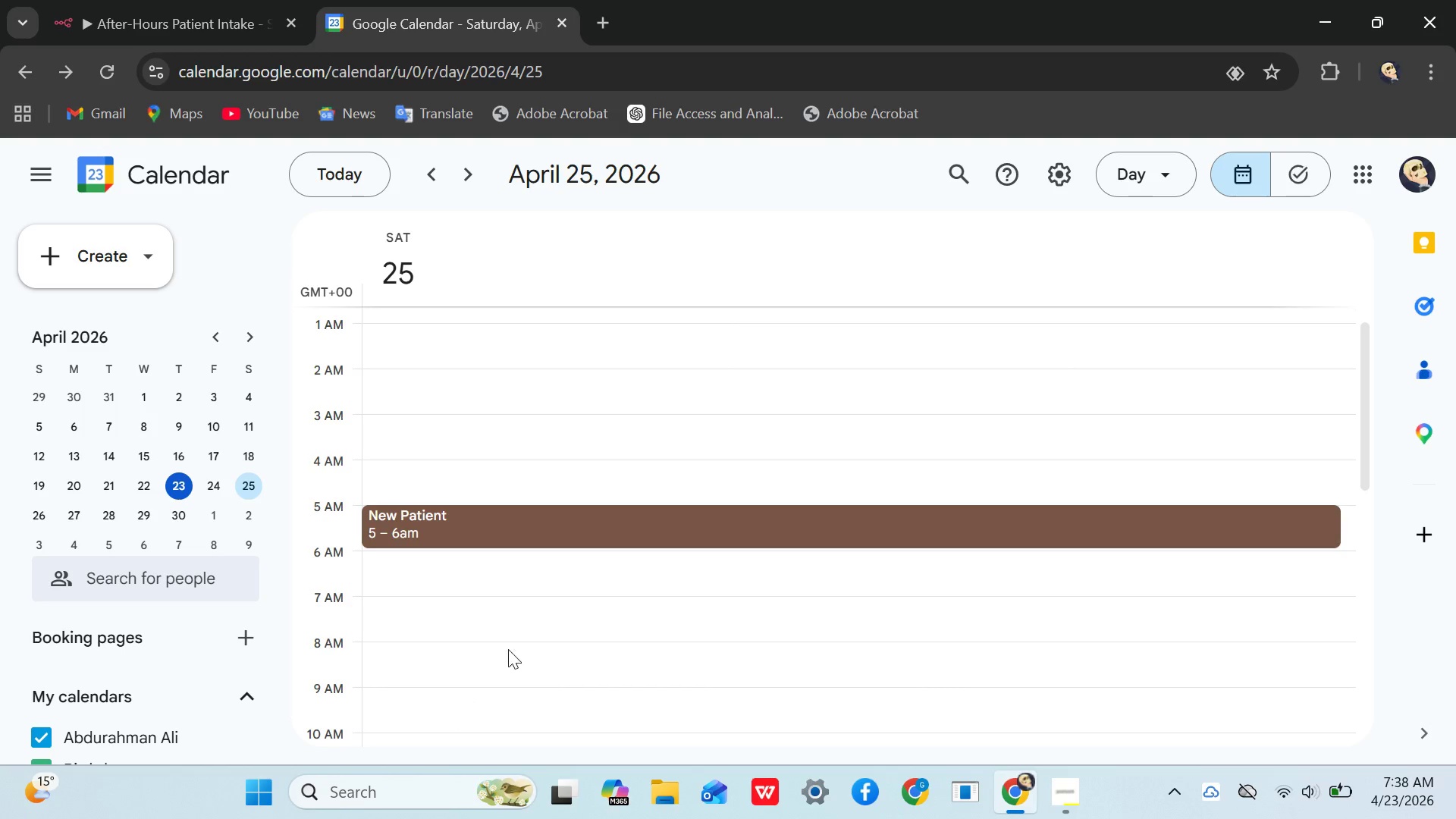 
double_click([403, 527])
 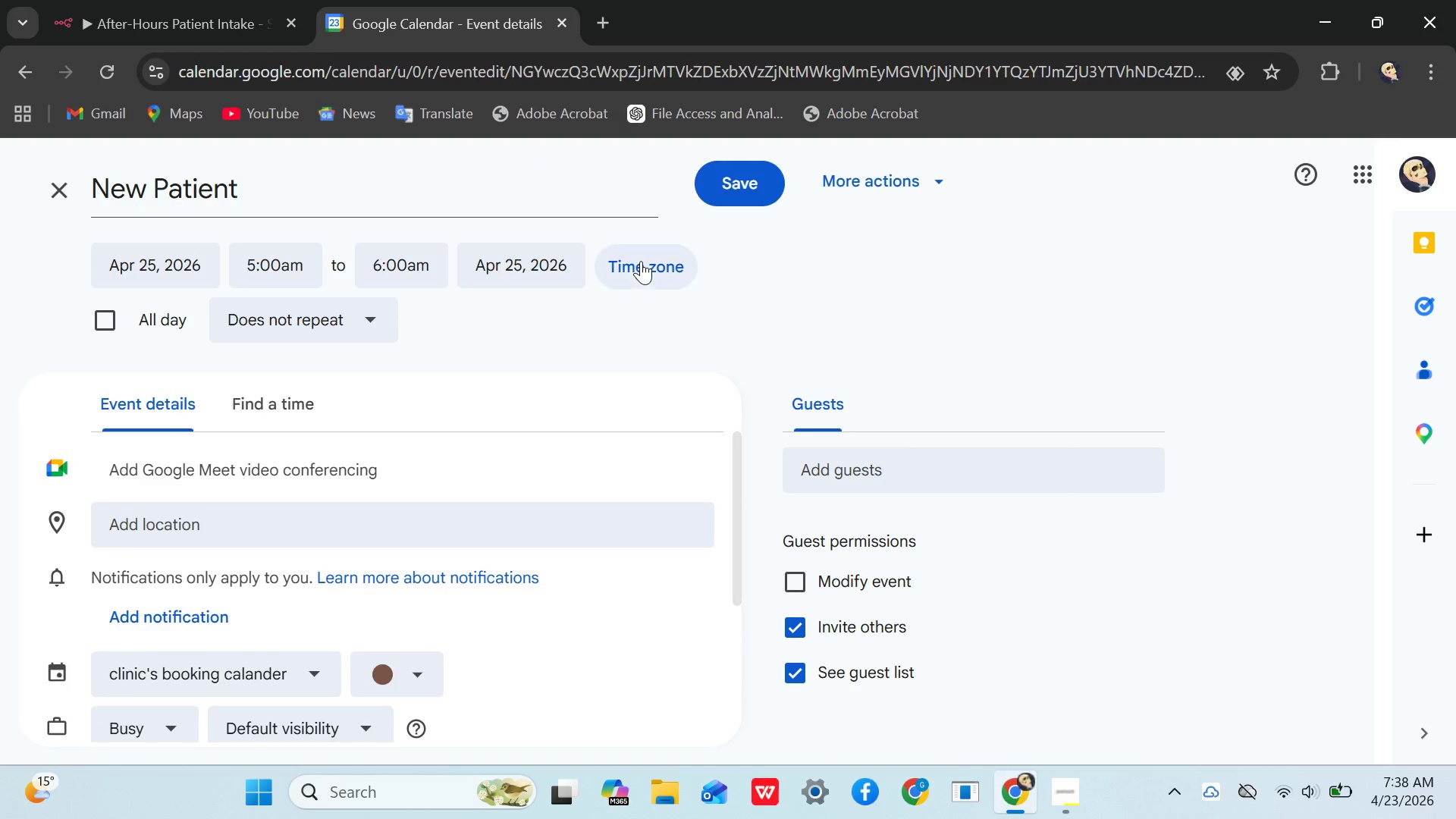 
wait(12.14)
 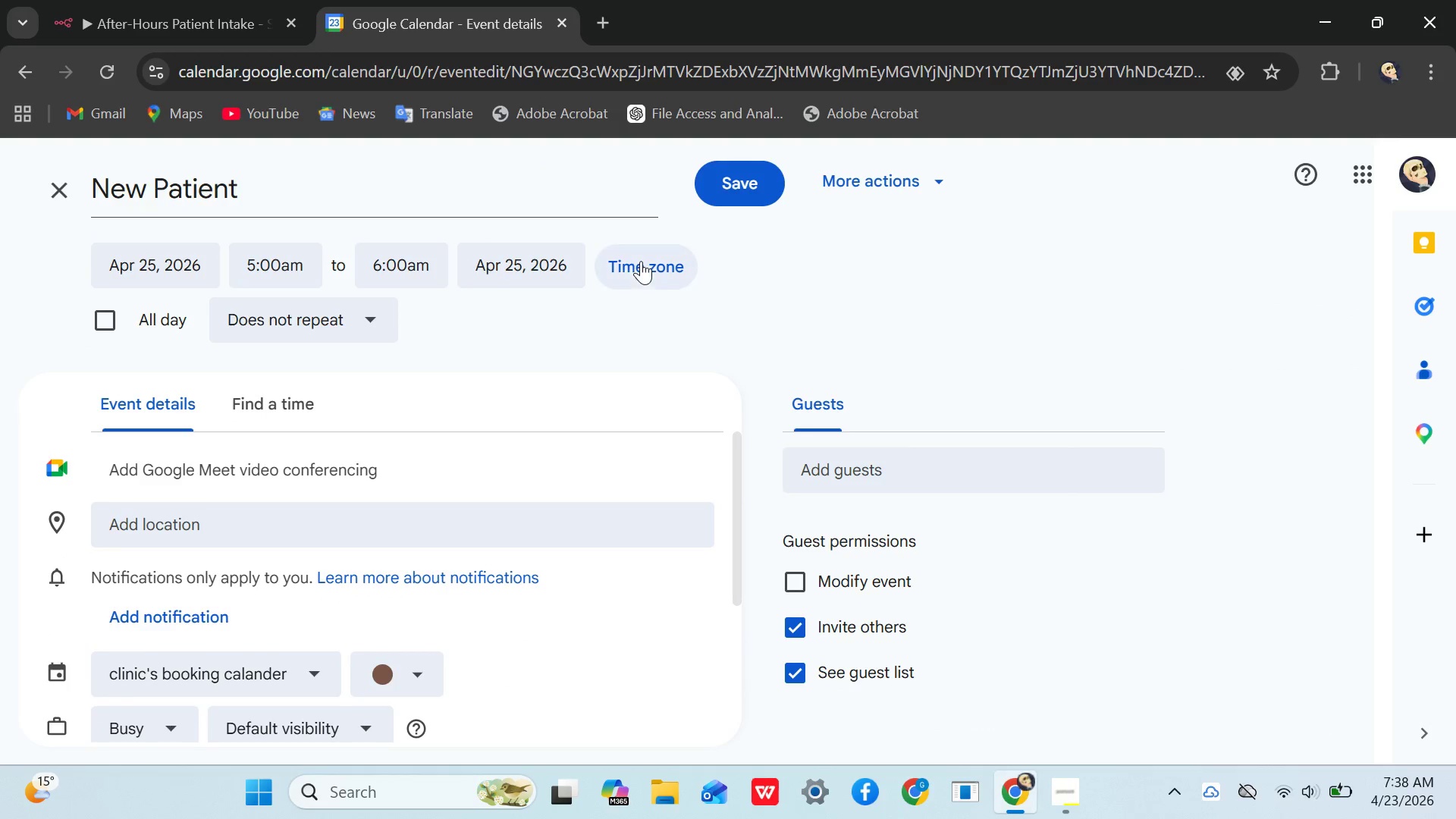 
mouse_move([64, 165])
 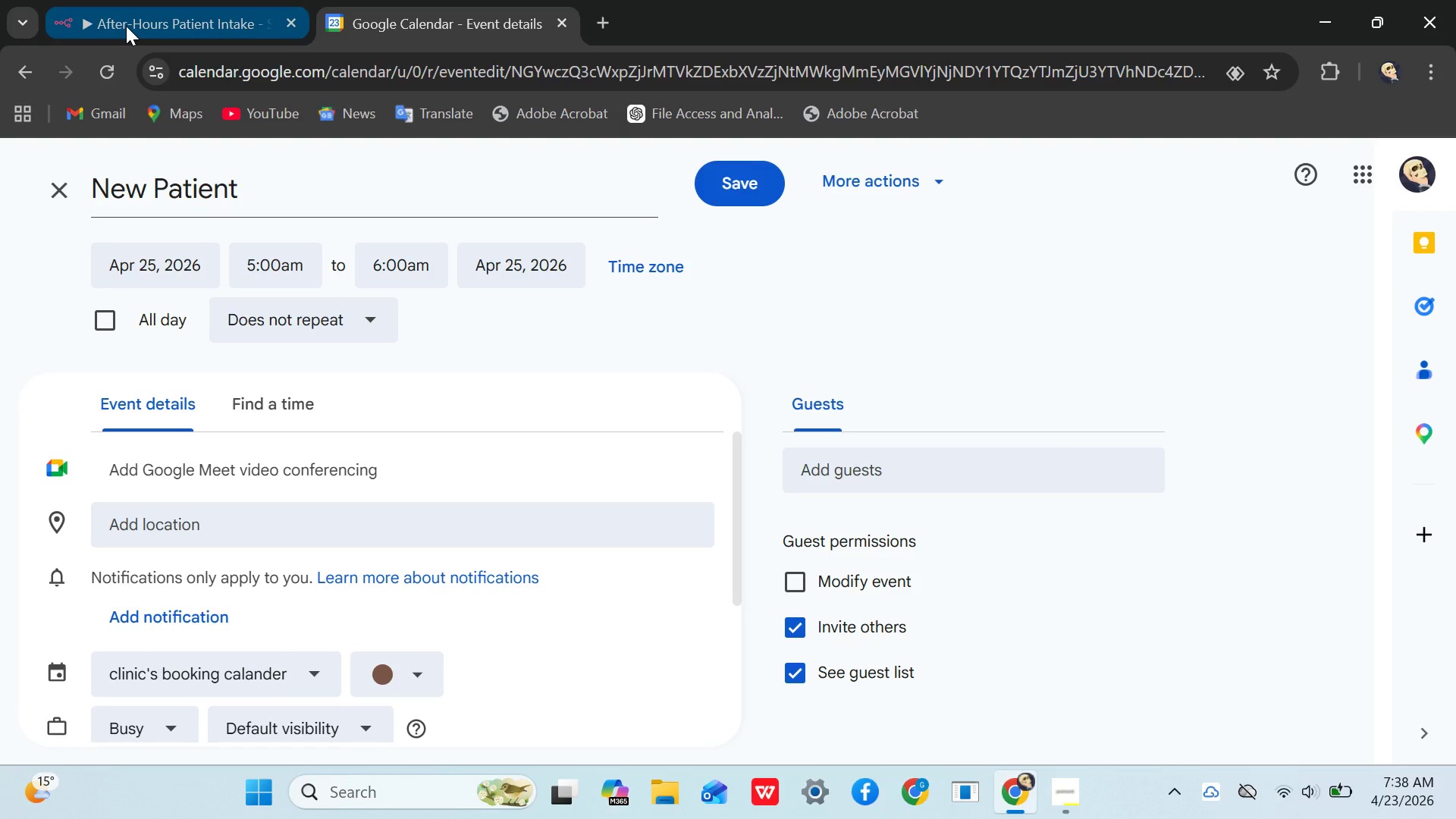 
left_click([126, 26])
 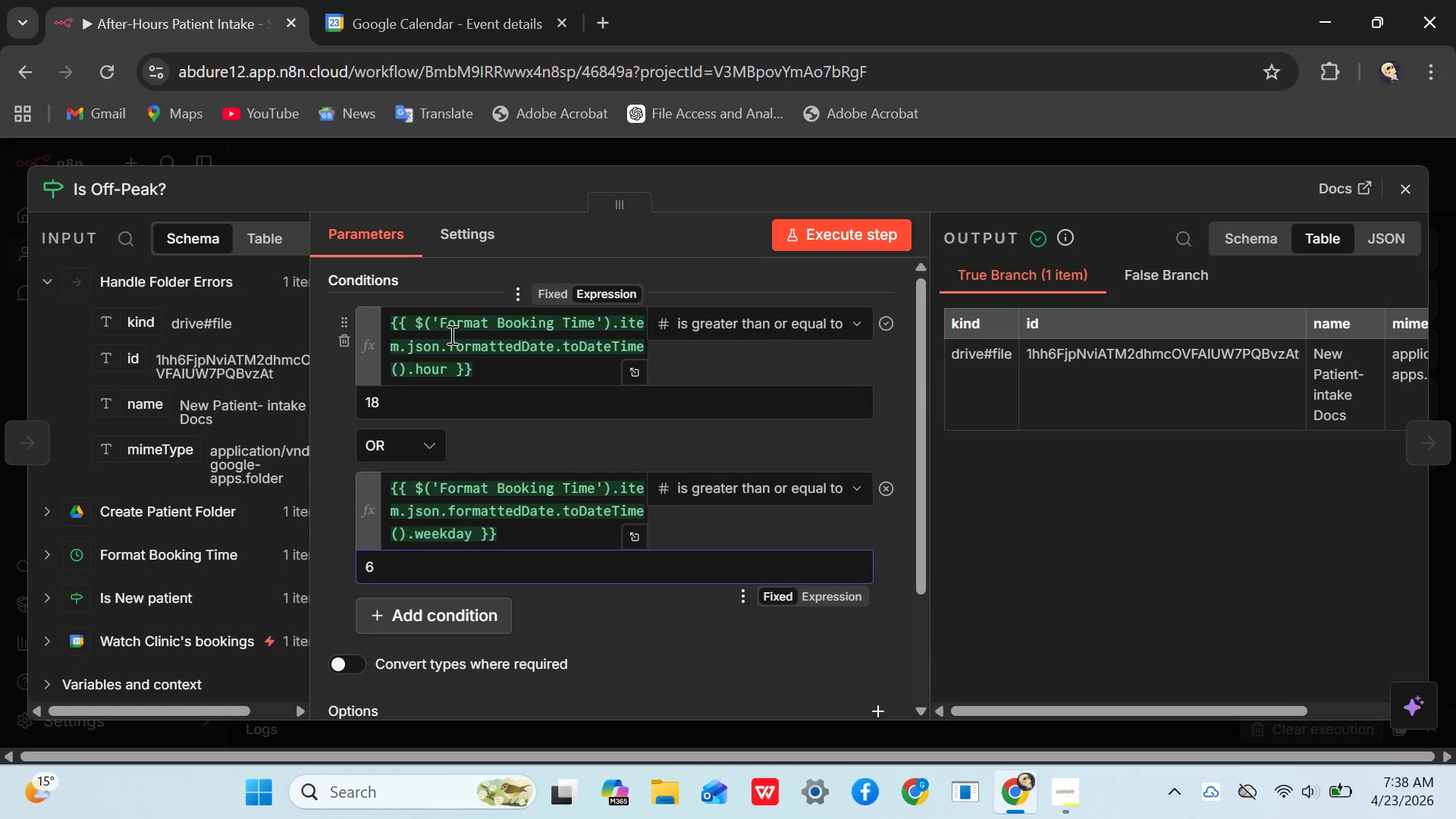 
left_click([450, 339])
 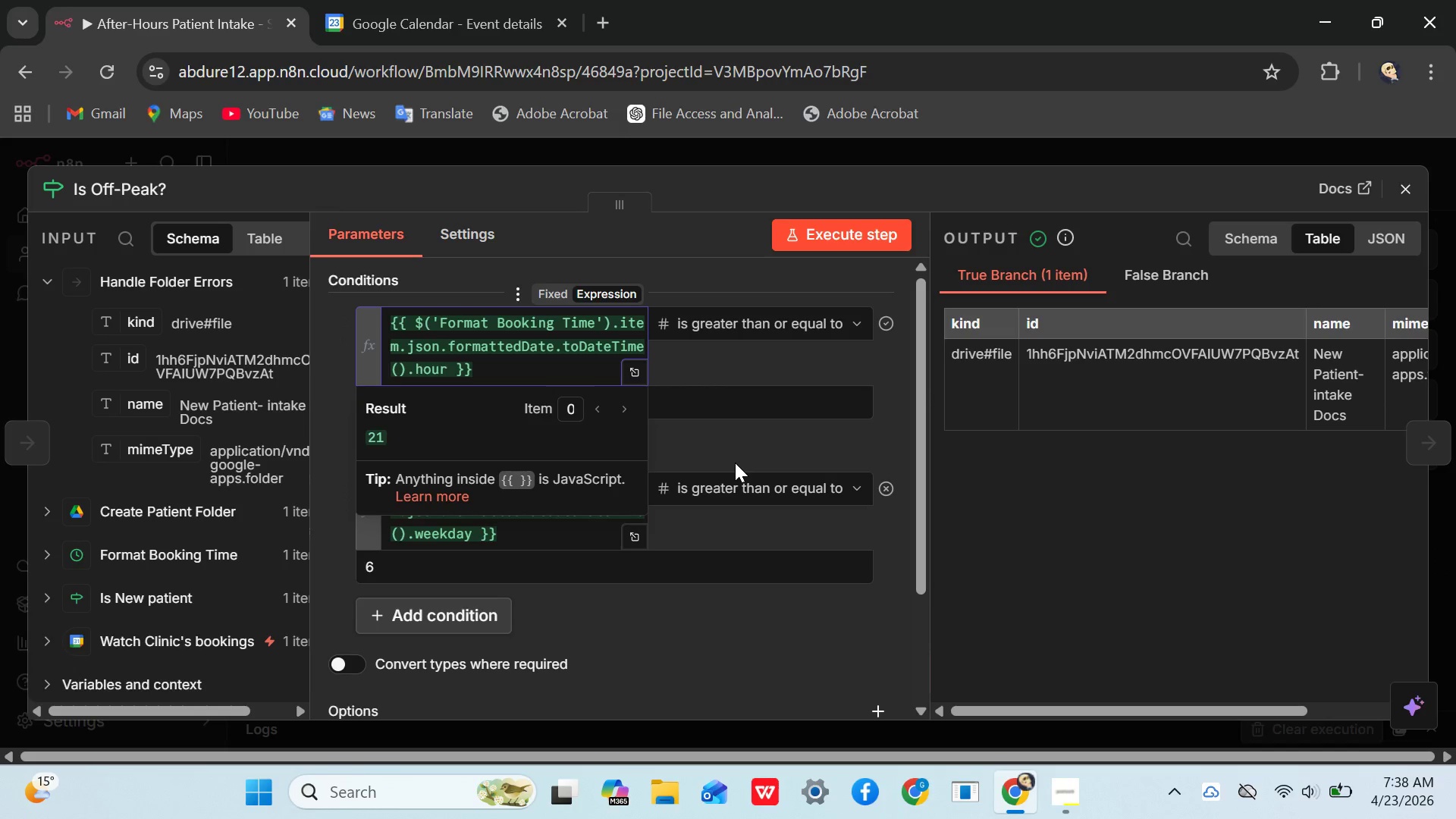 
left_click([735, 463])
 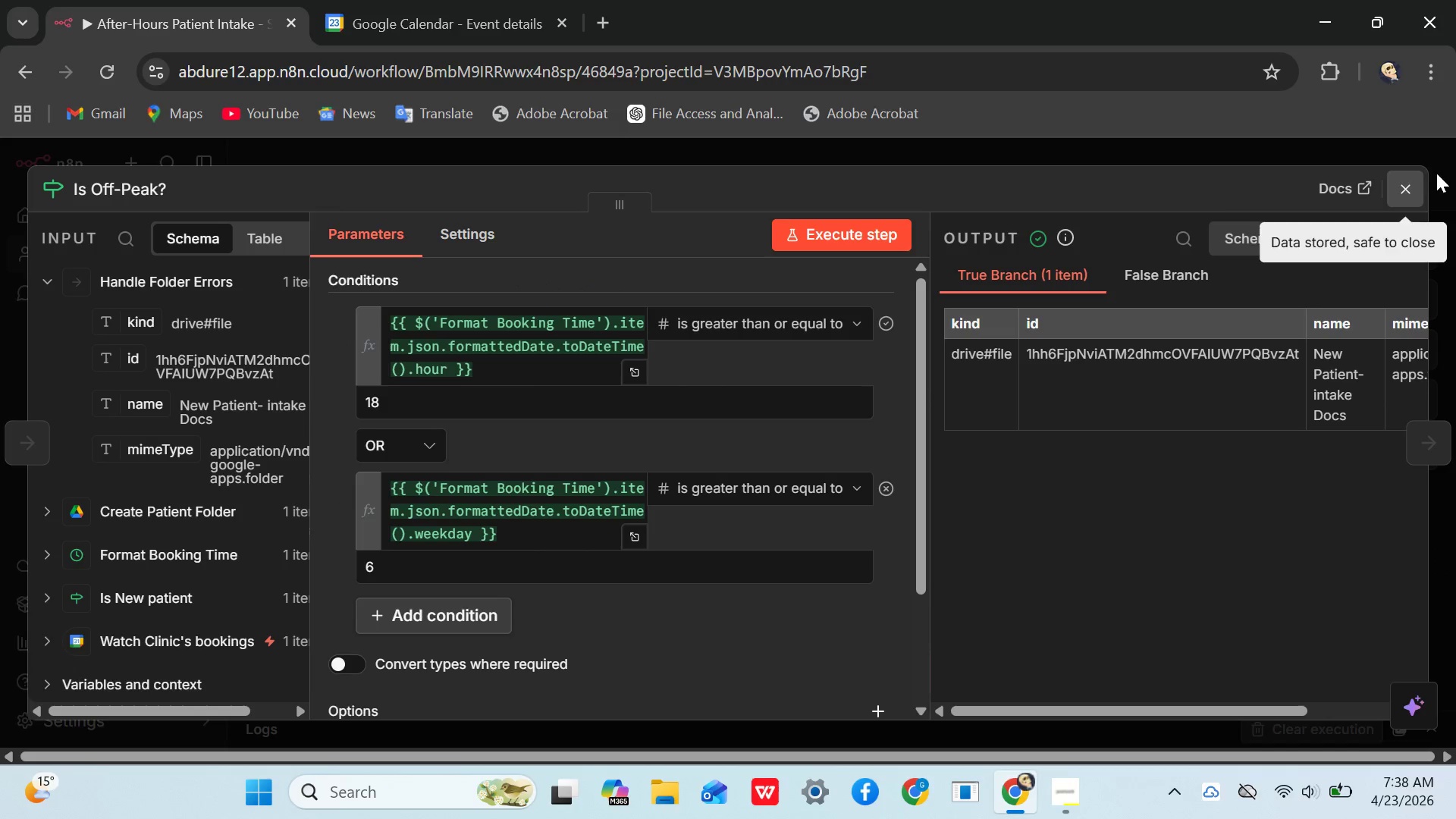 
mouse_move([1395, 201])
 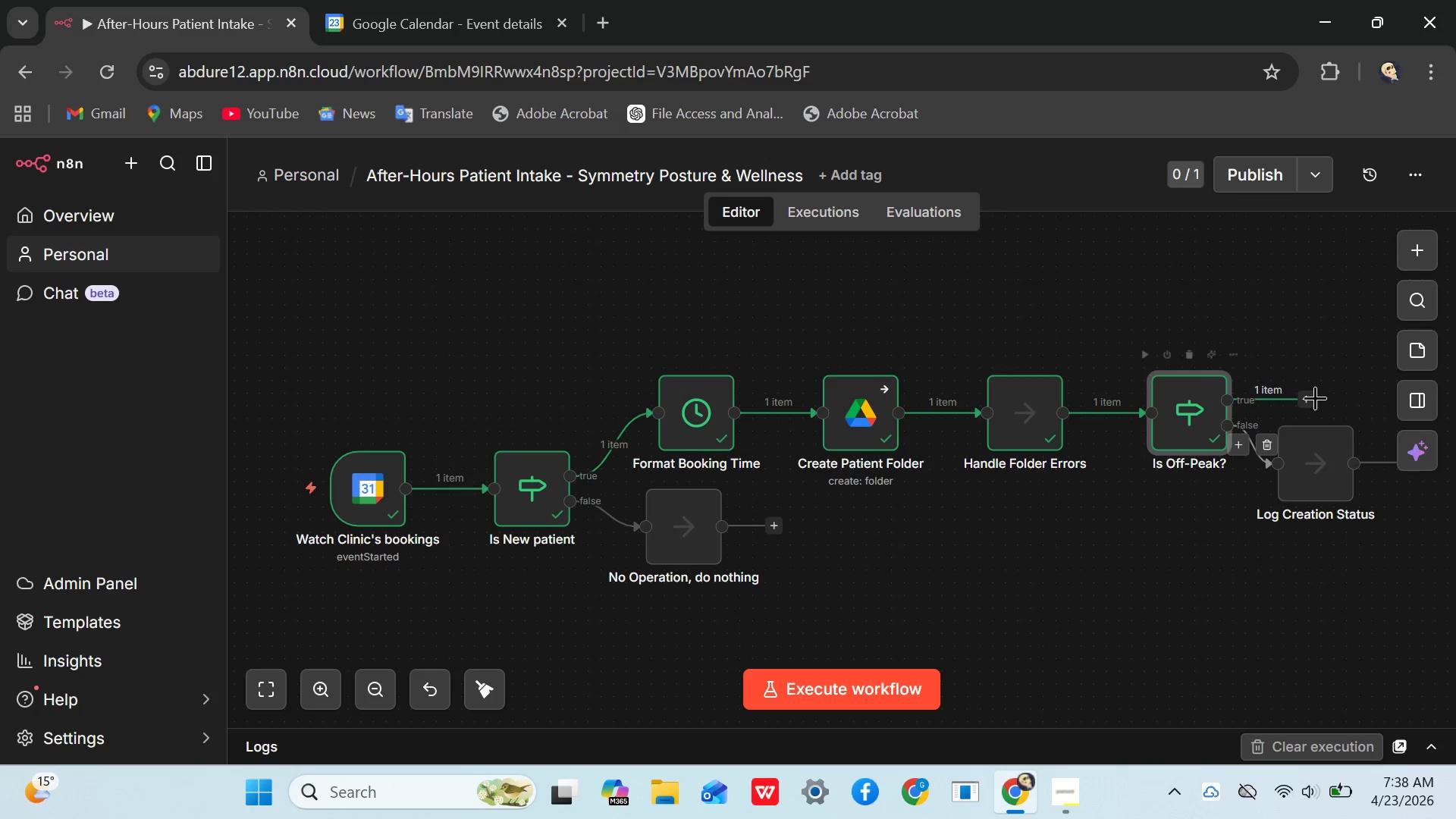 
left_click([1308, 403])
 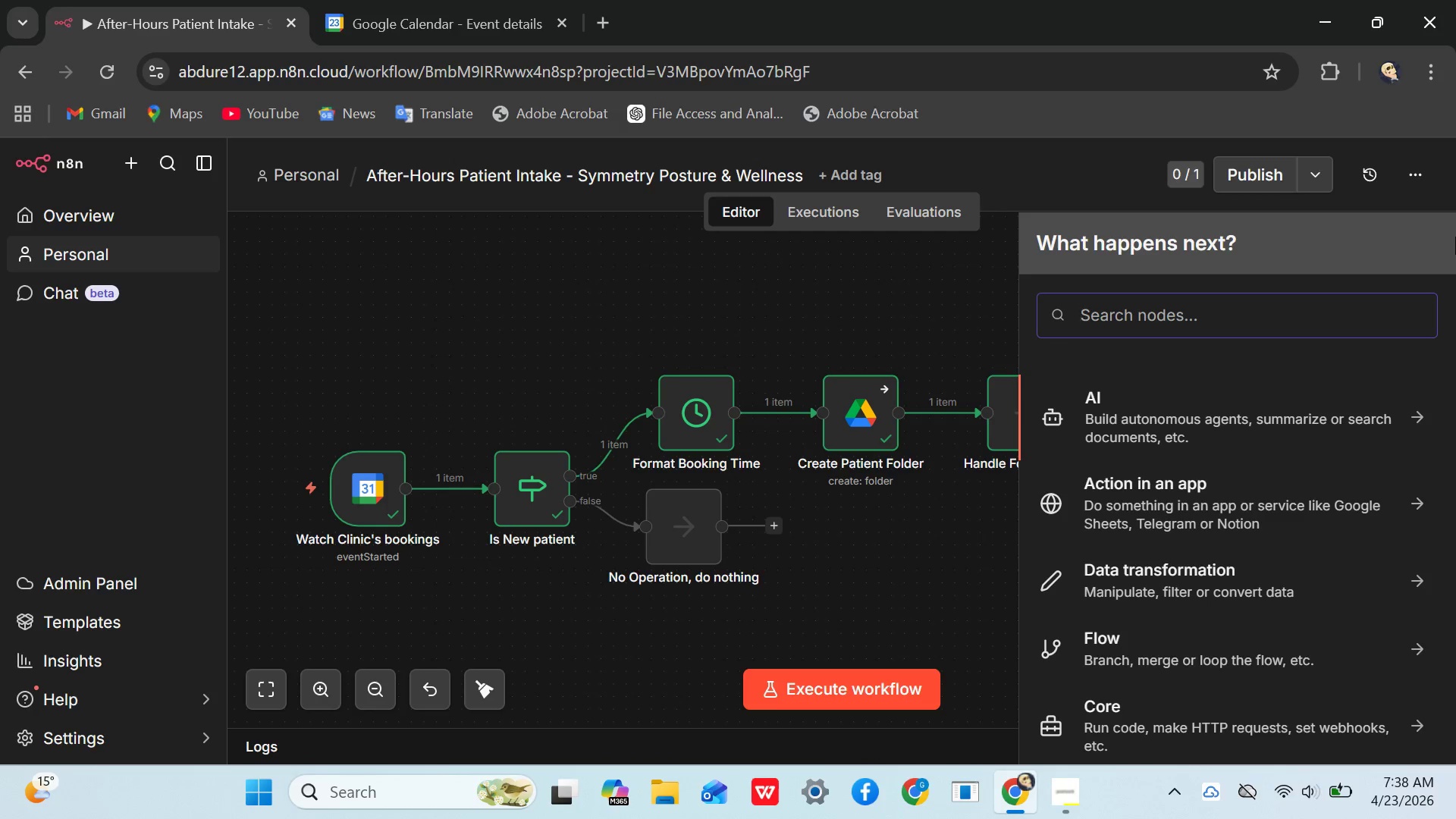 
wait(17.28)
 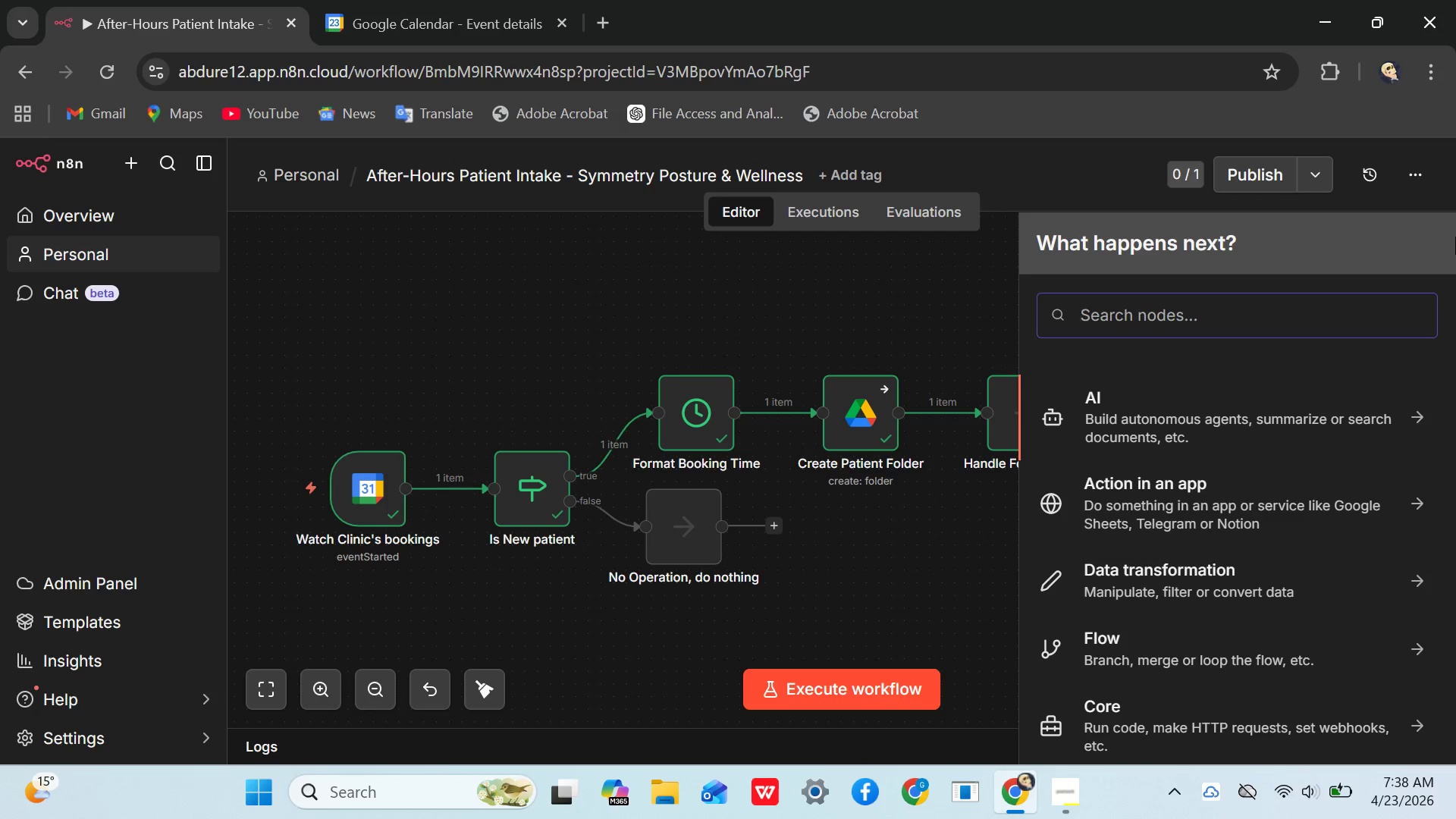 
type(slack)
 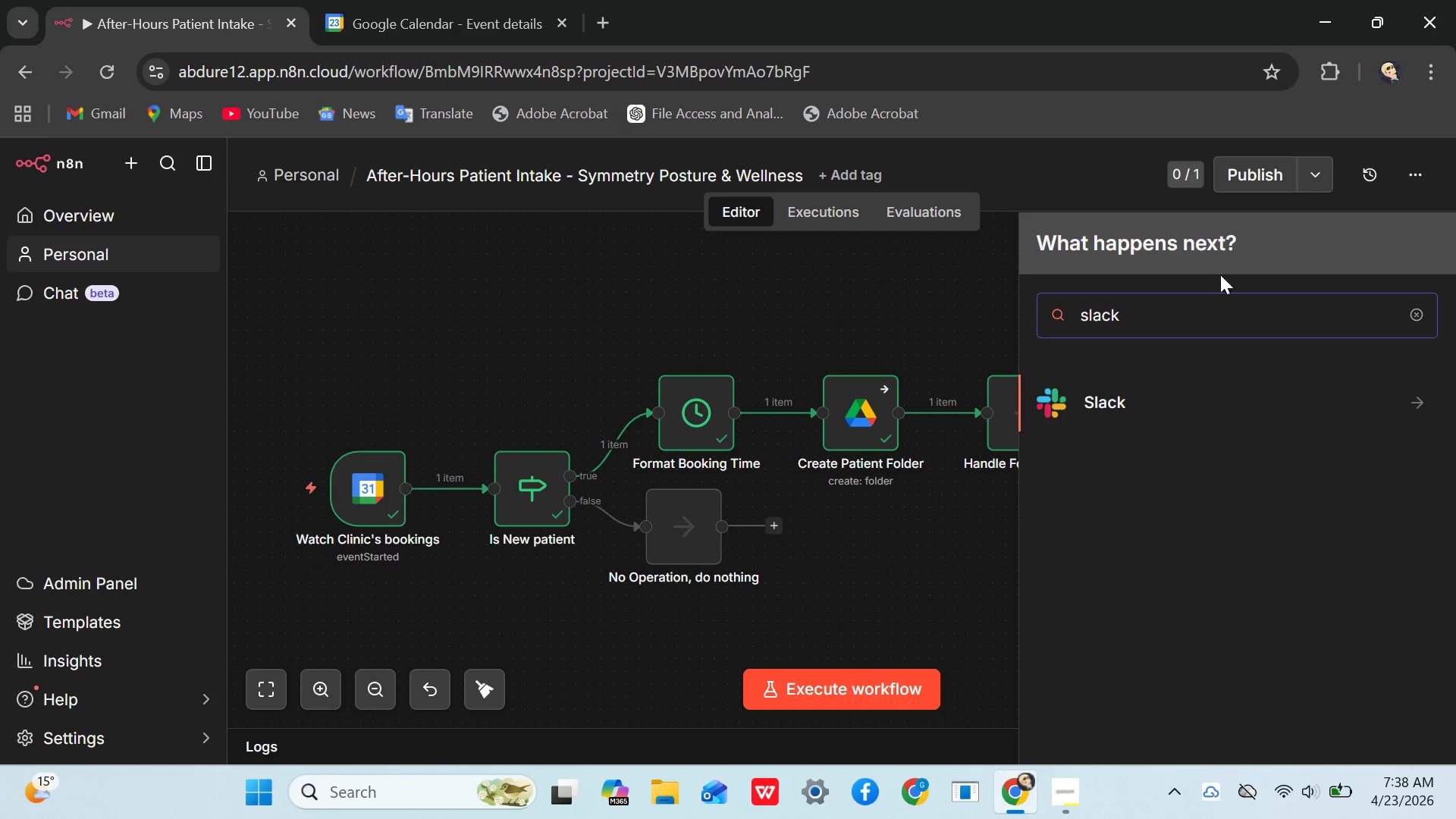 
mouse_move([1133, 401])
 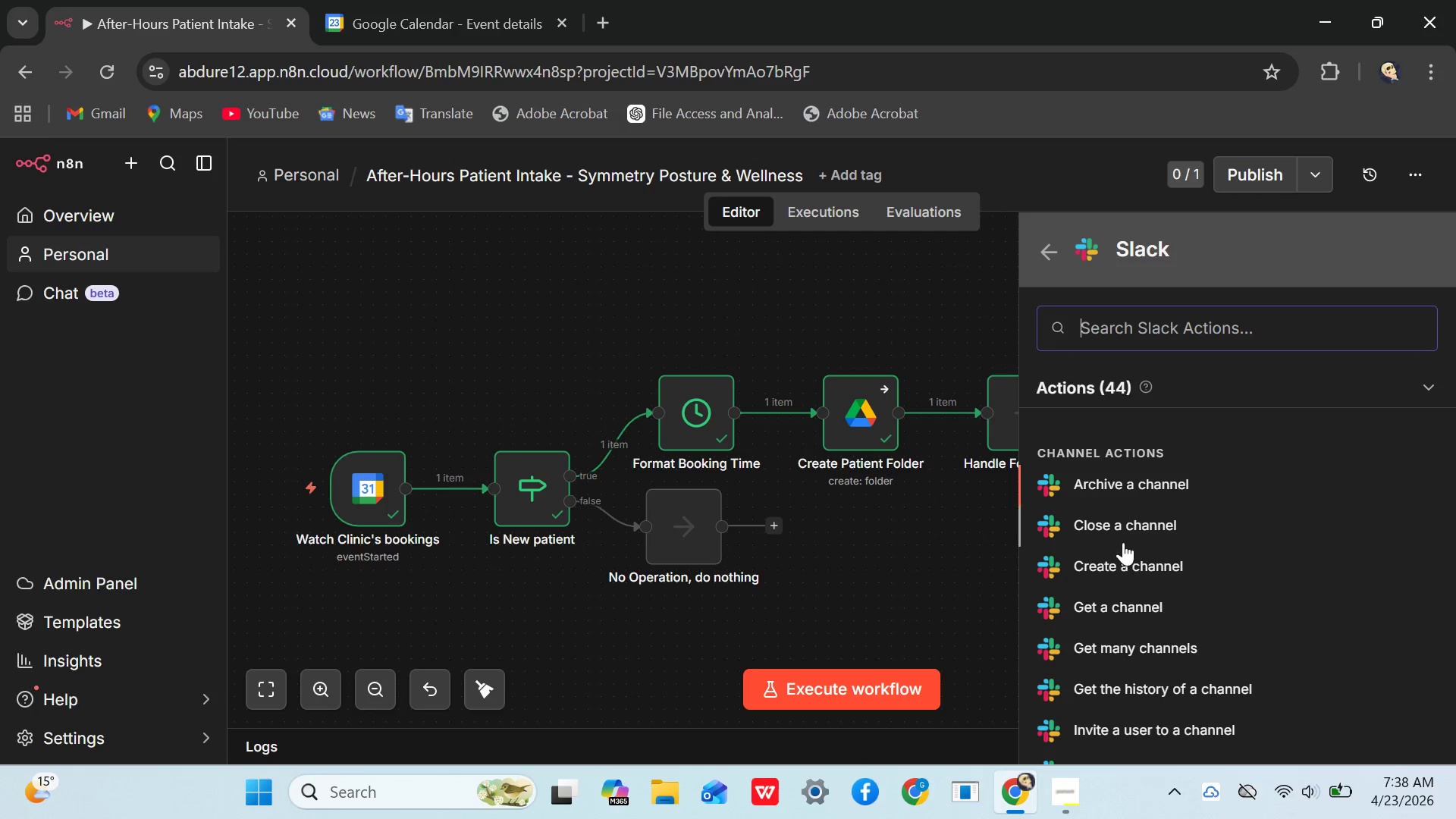 
type(se)
 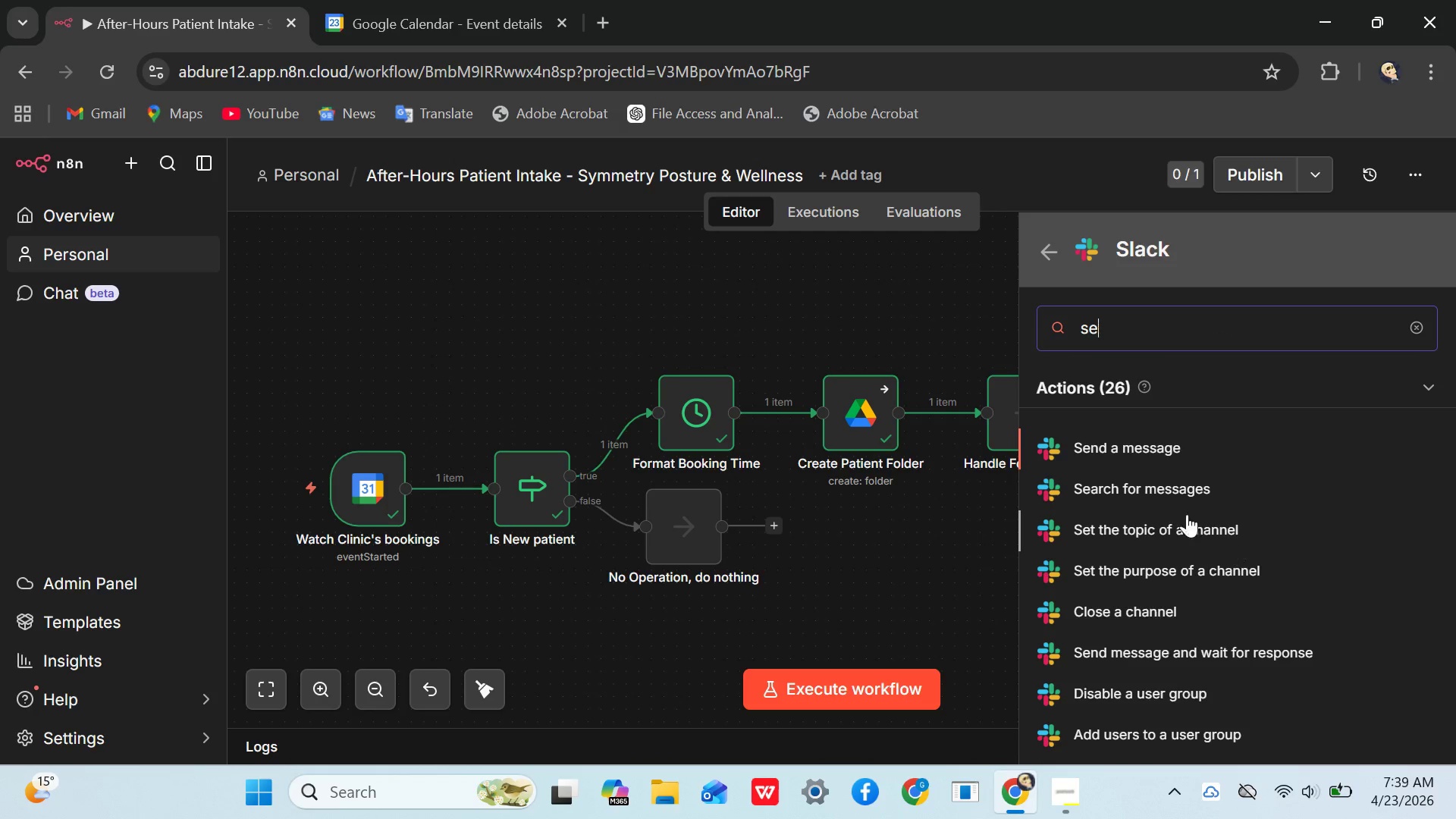 
left_click([1175, 455])
 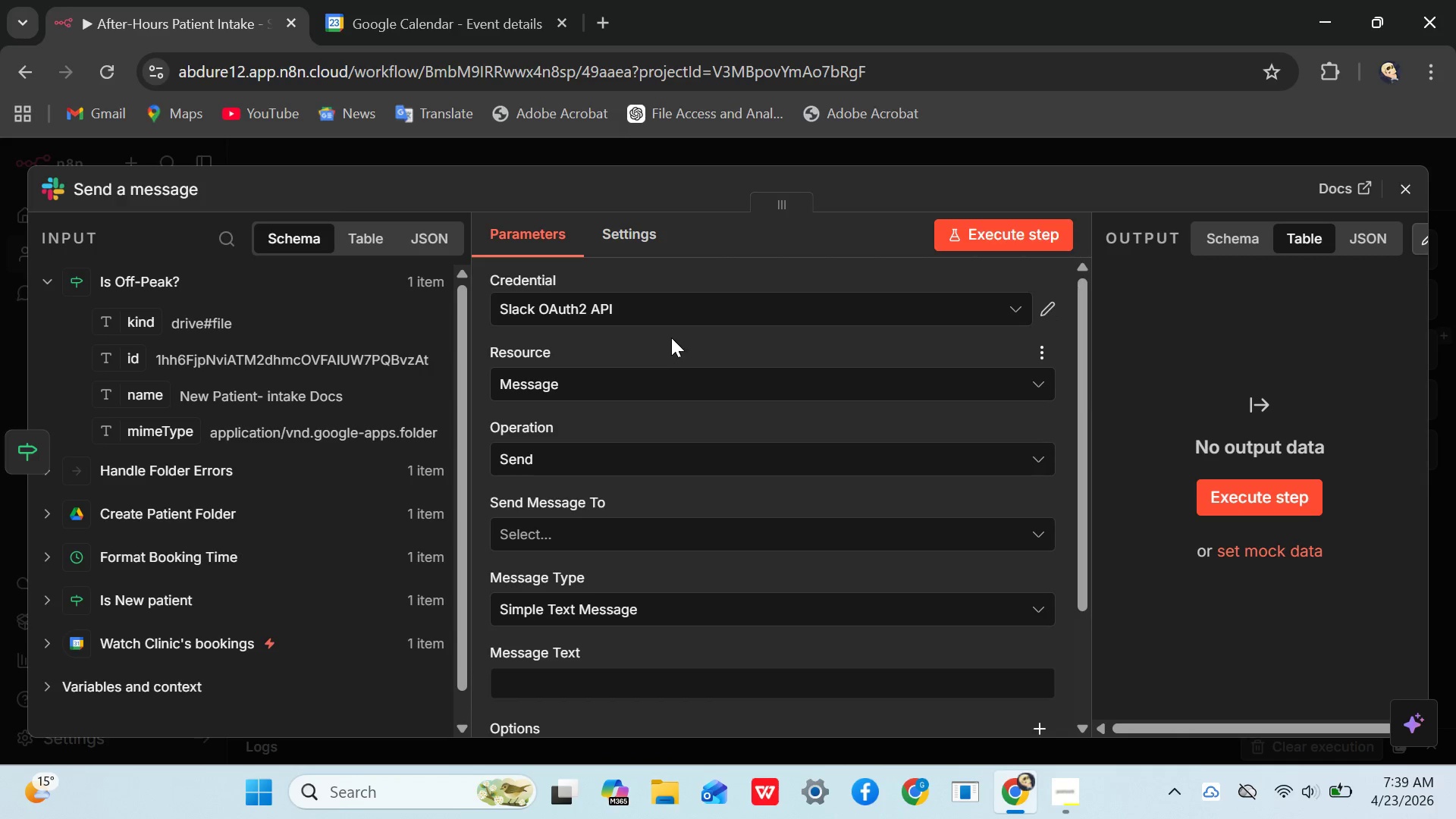 
mouse_move([172, 198])
 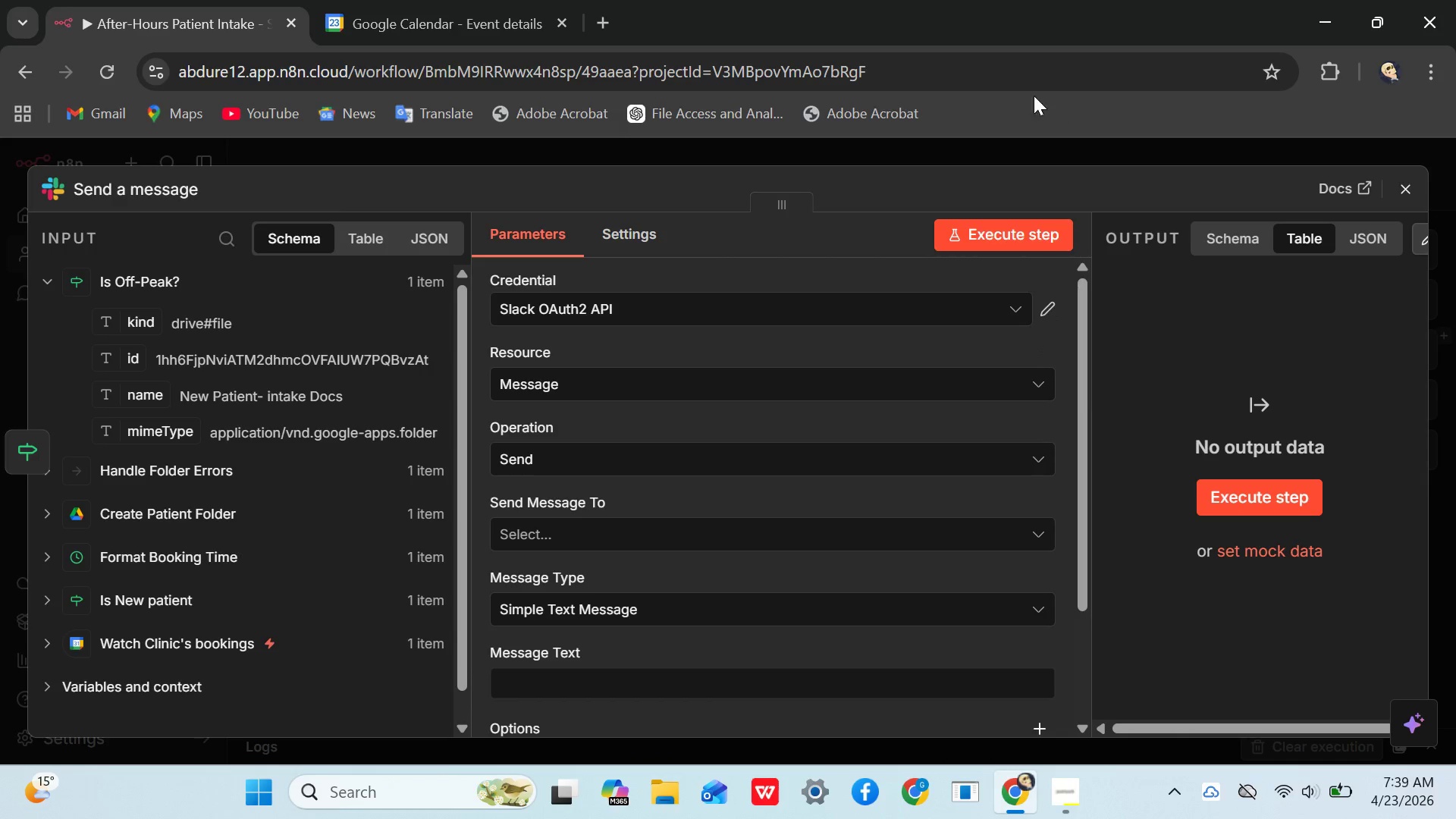 
wait(5.54)
 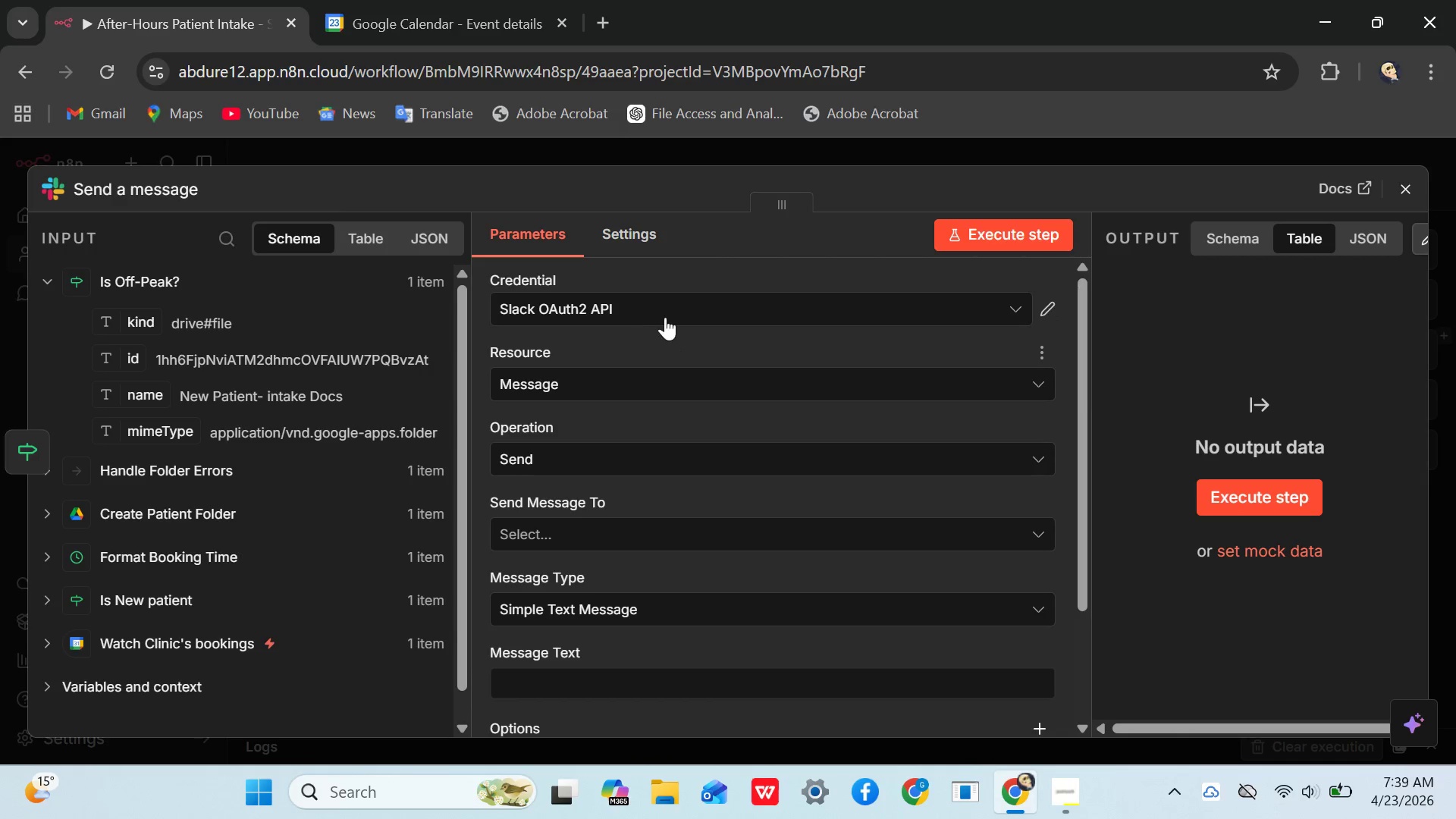 
left_click([604, 27])
 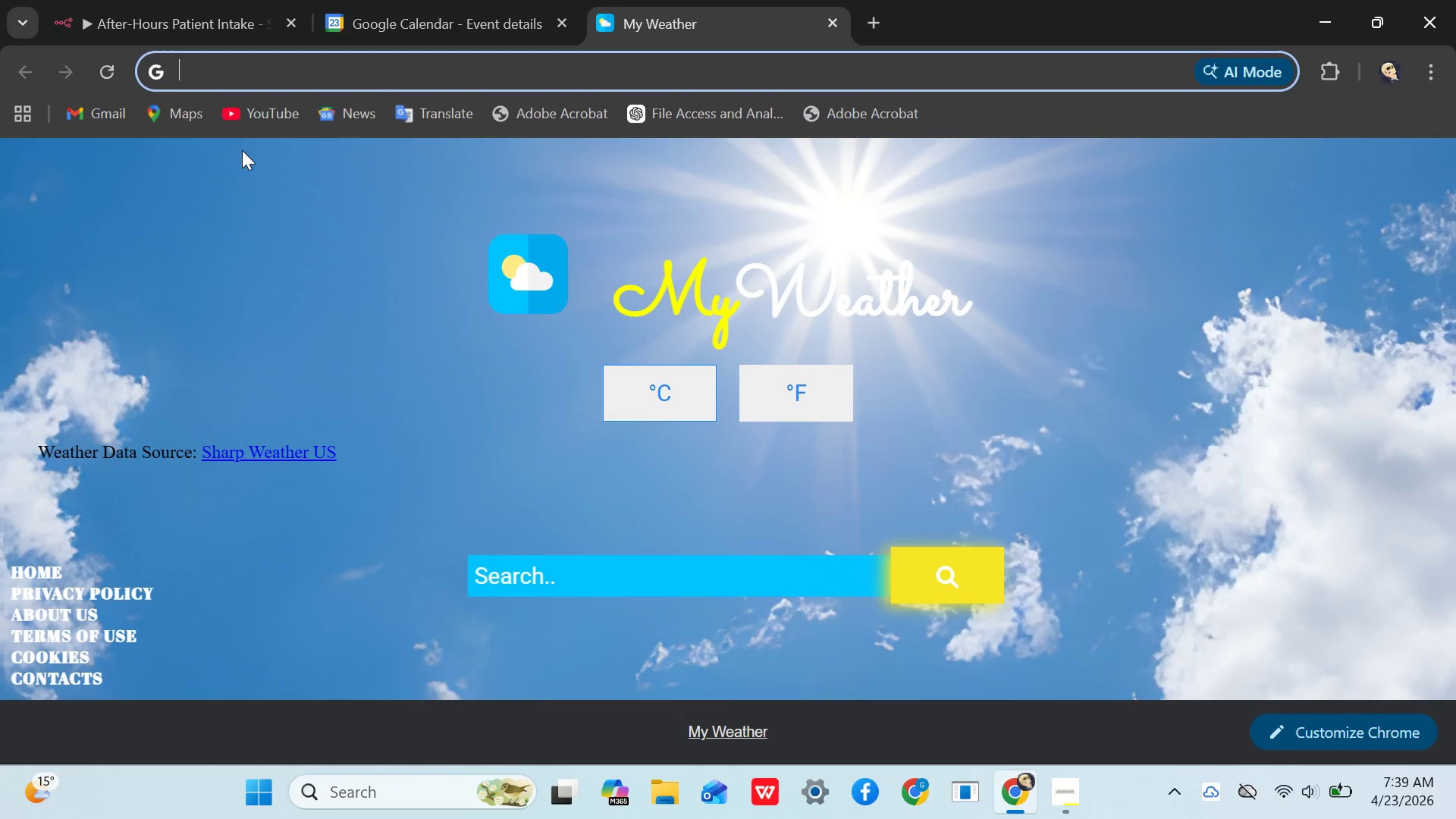 
type(slack.com)
 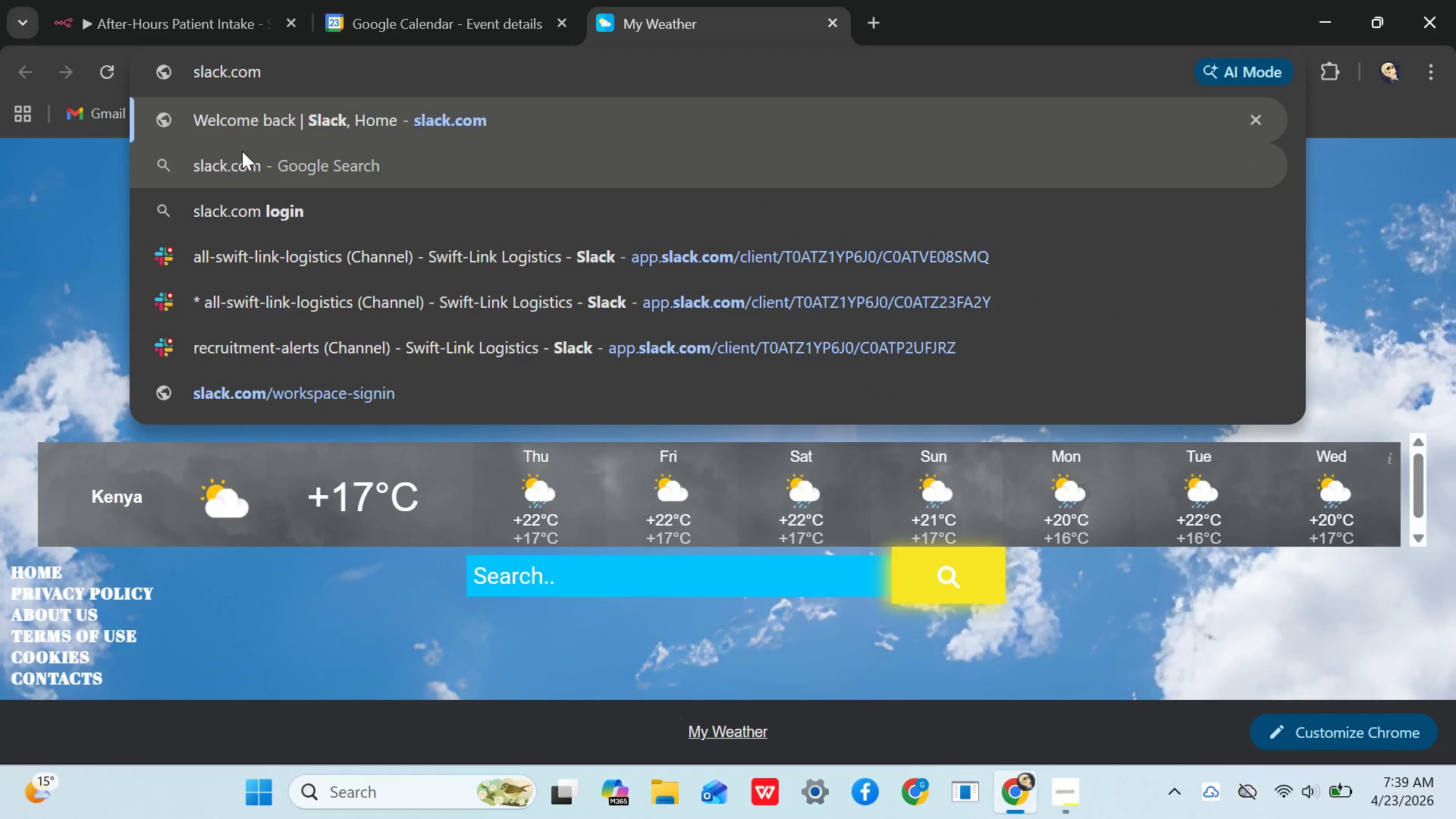 
left_click([271, 162])
 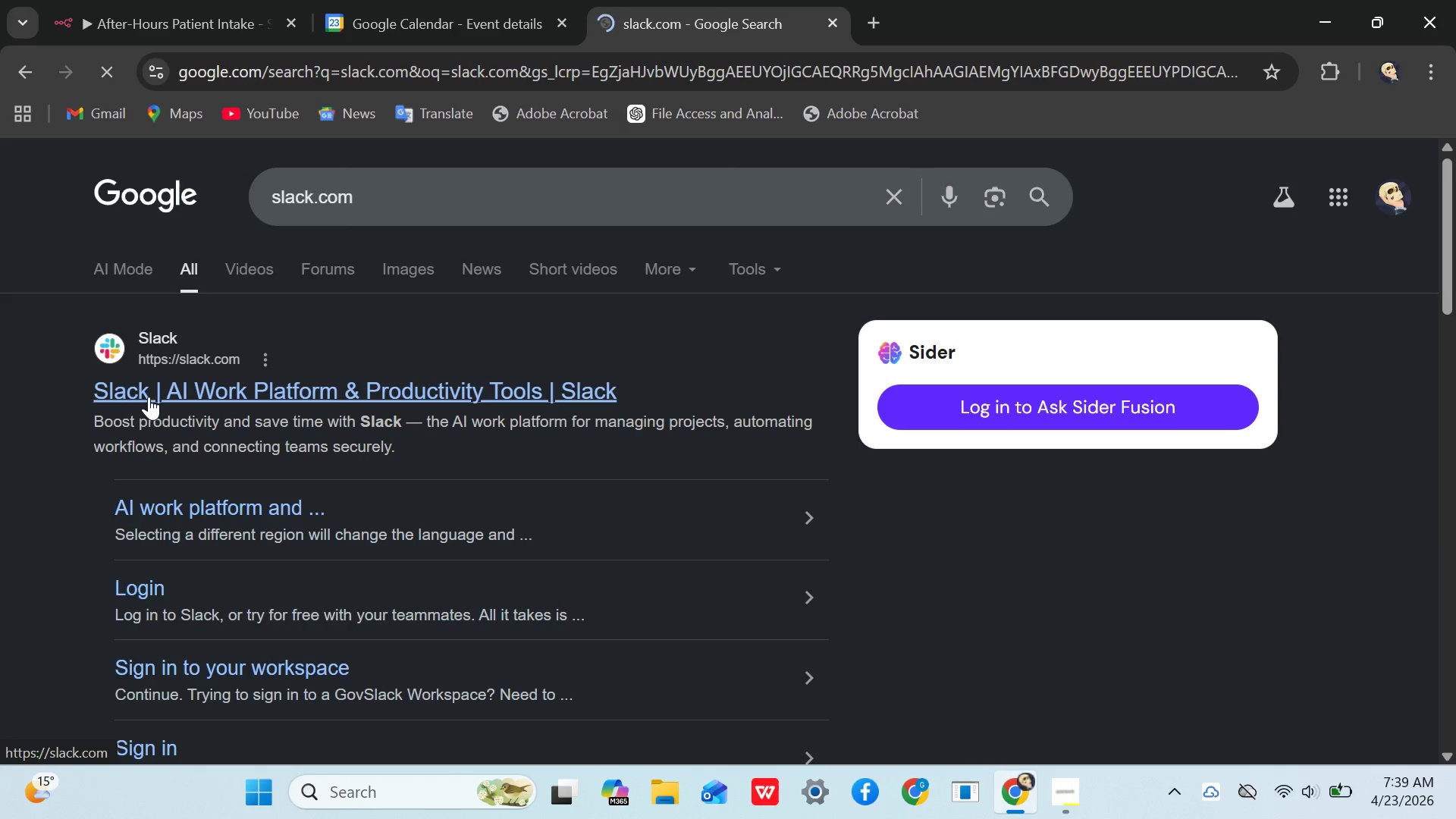 
wait(8.5)
 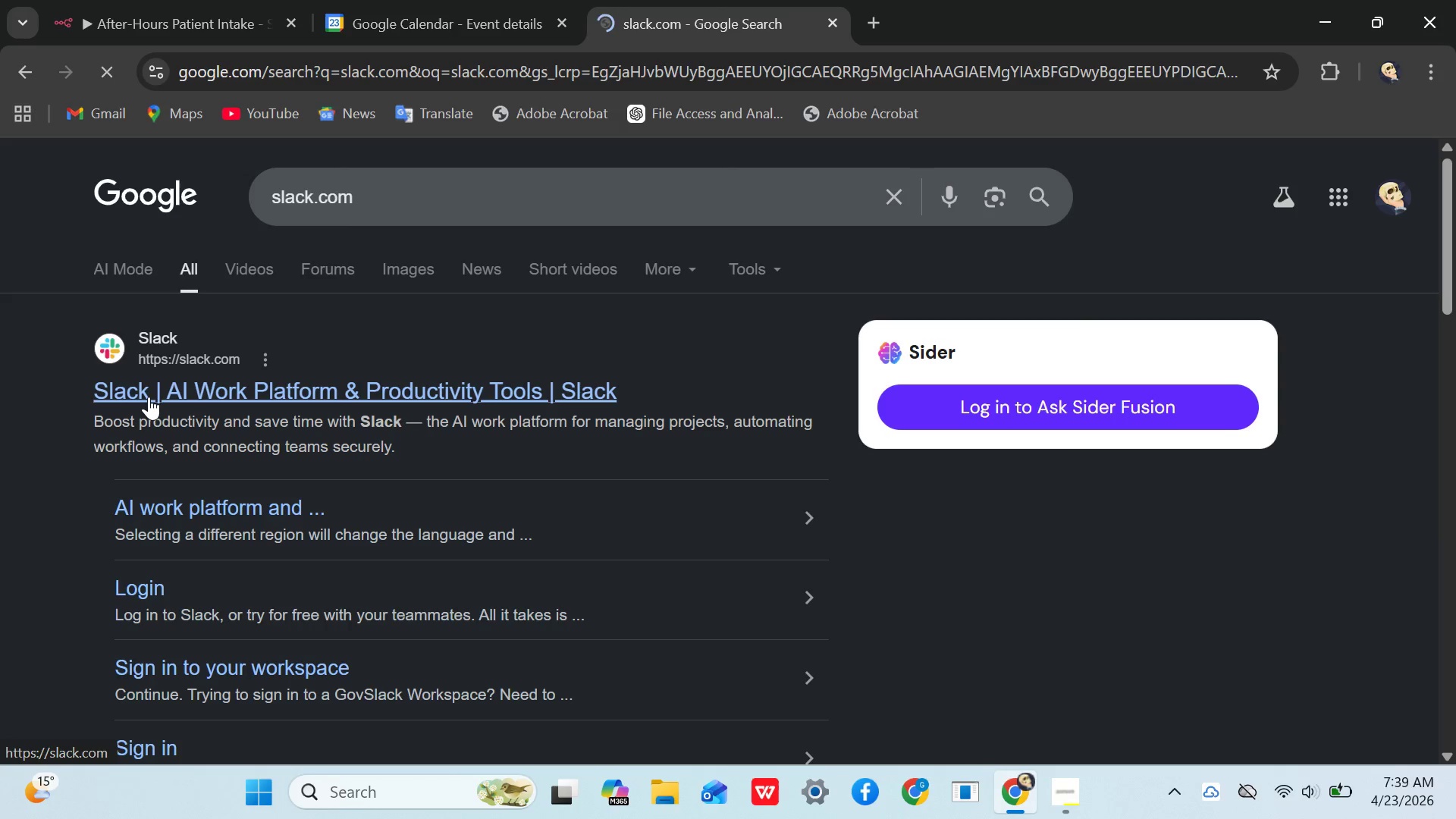 
scroll: coordinate [415, 319], scroll_direction: none, amount: 0.0
 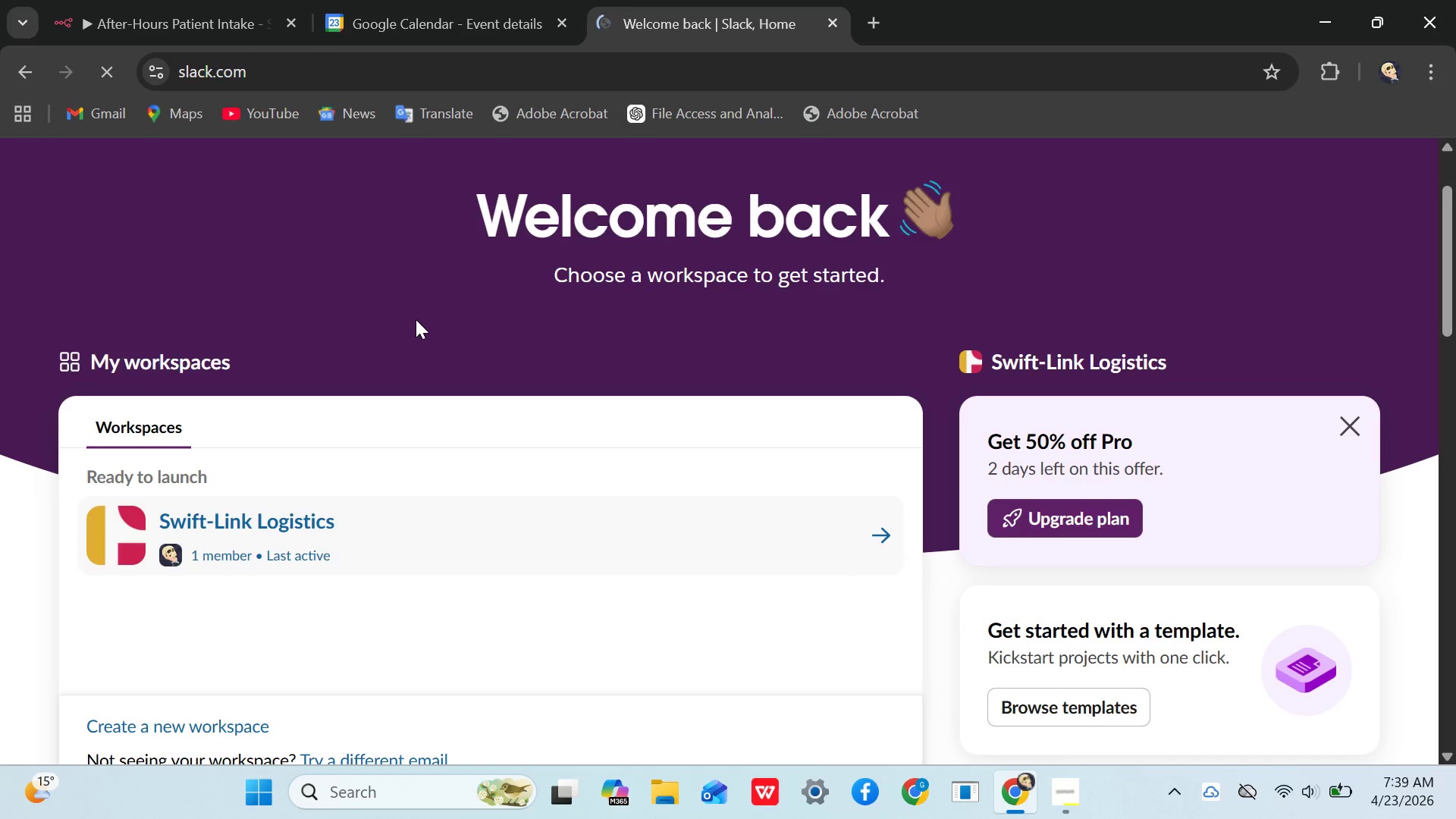 
scroll: coordinate [416, 319], scroll_direction: up, amount: 2.0
 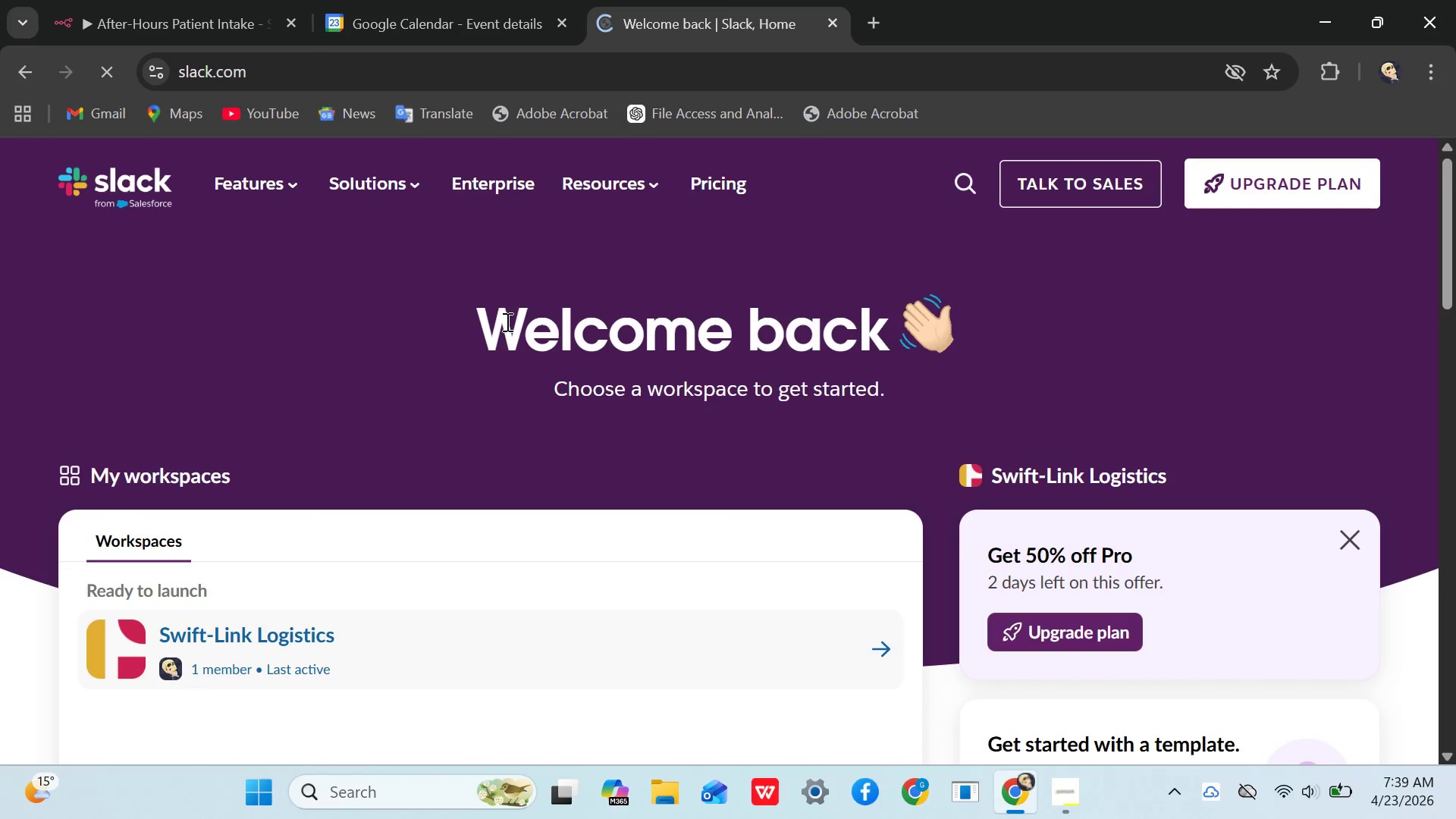 
wait(5.67)
 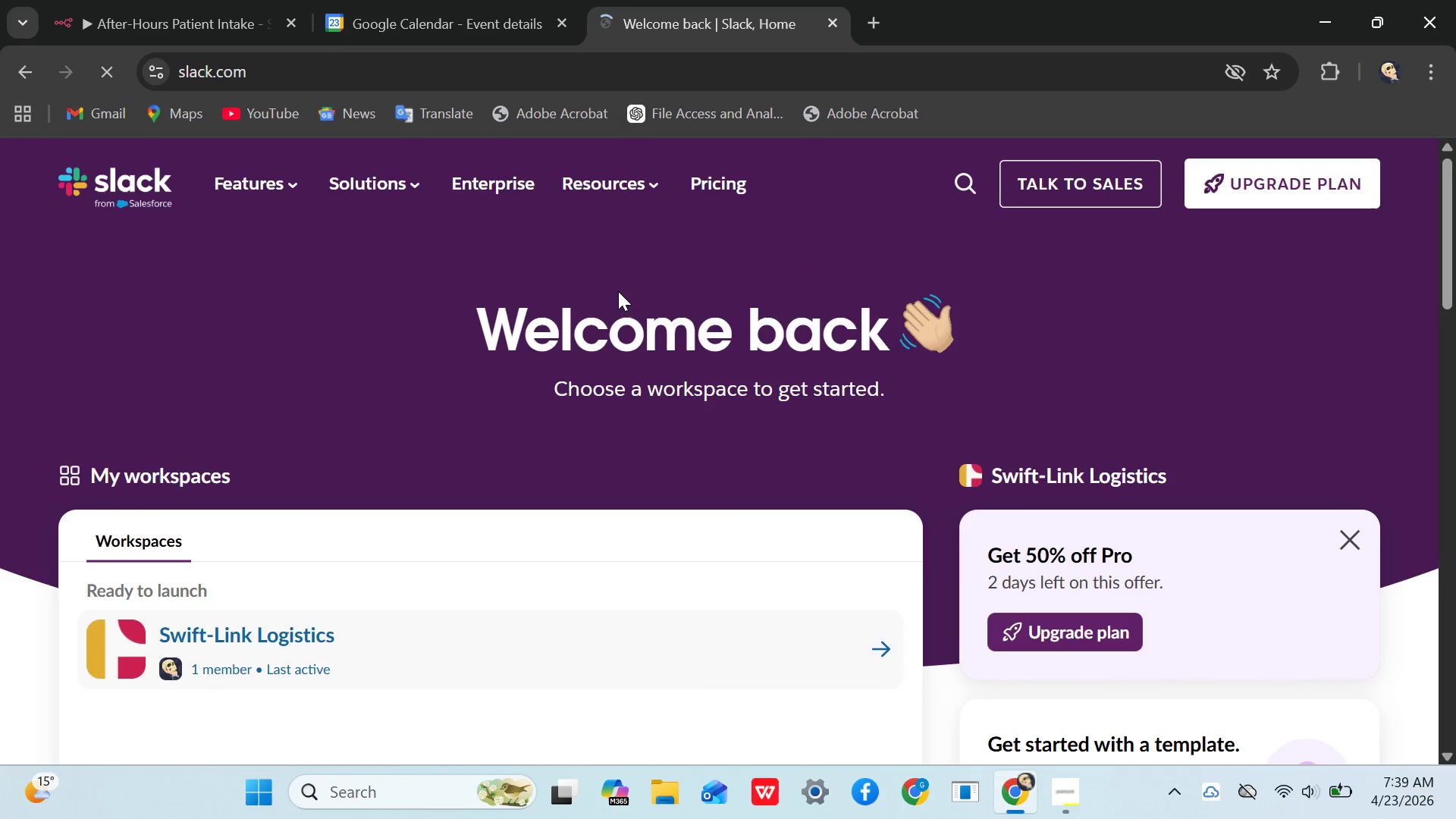 
left_click([221, 629])
 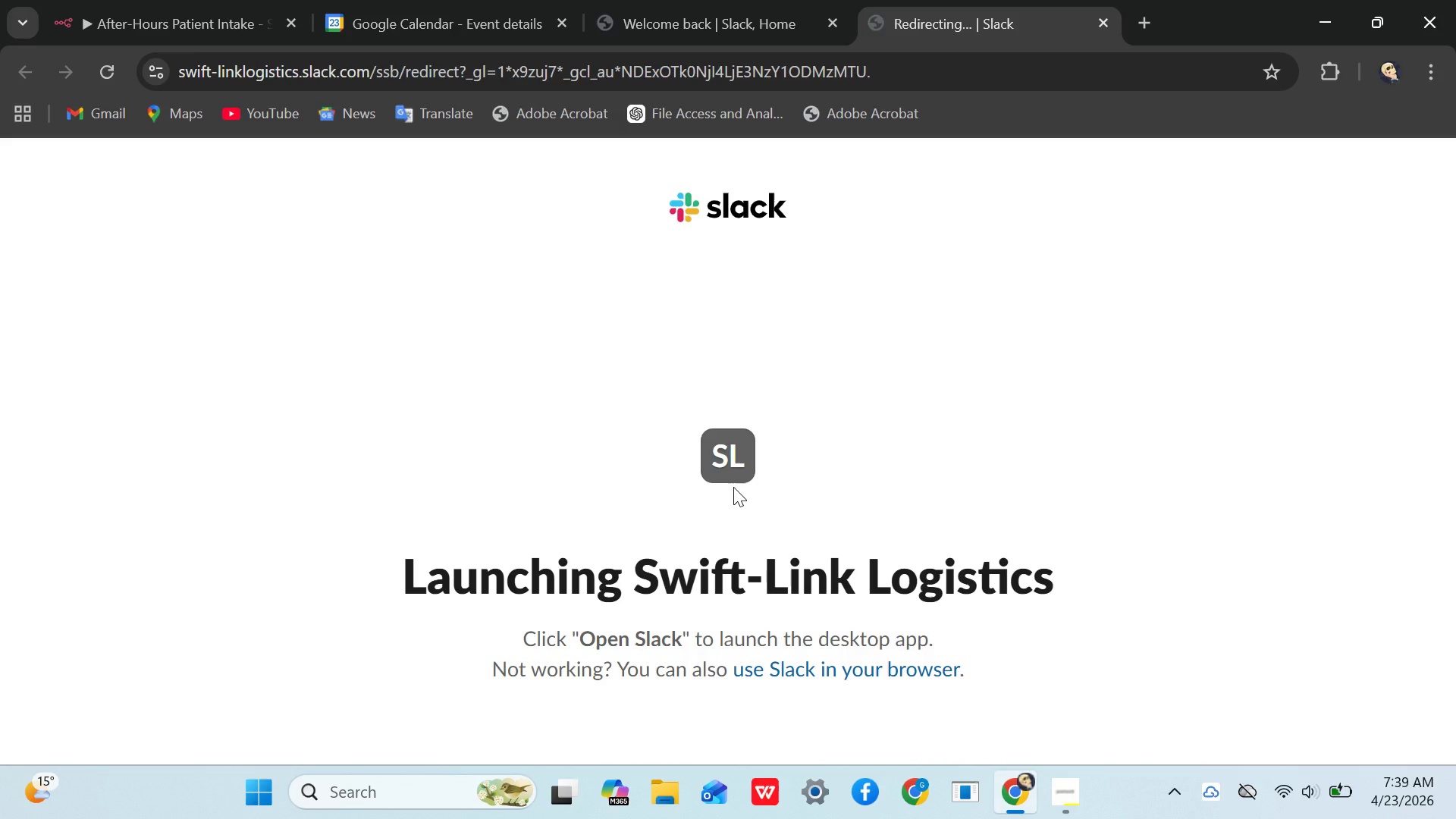 
wait(25.97)
 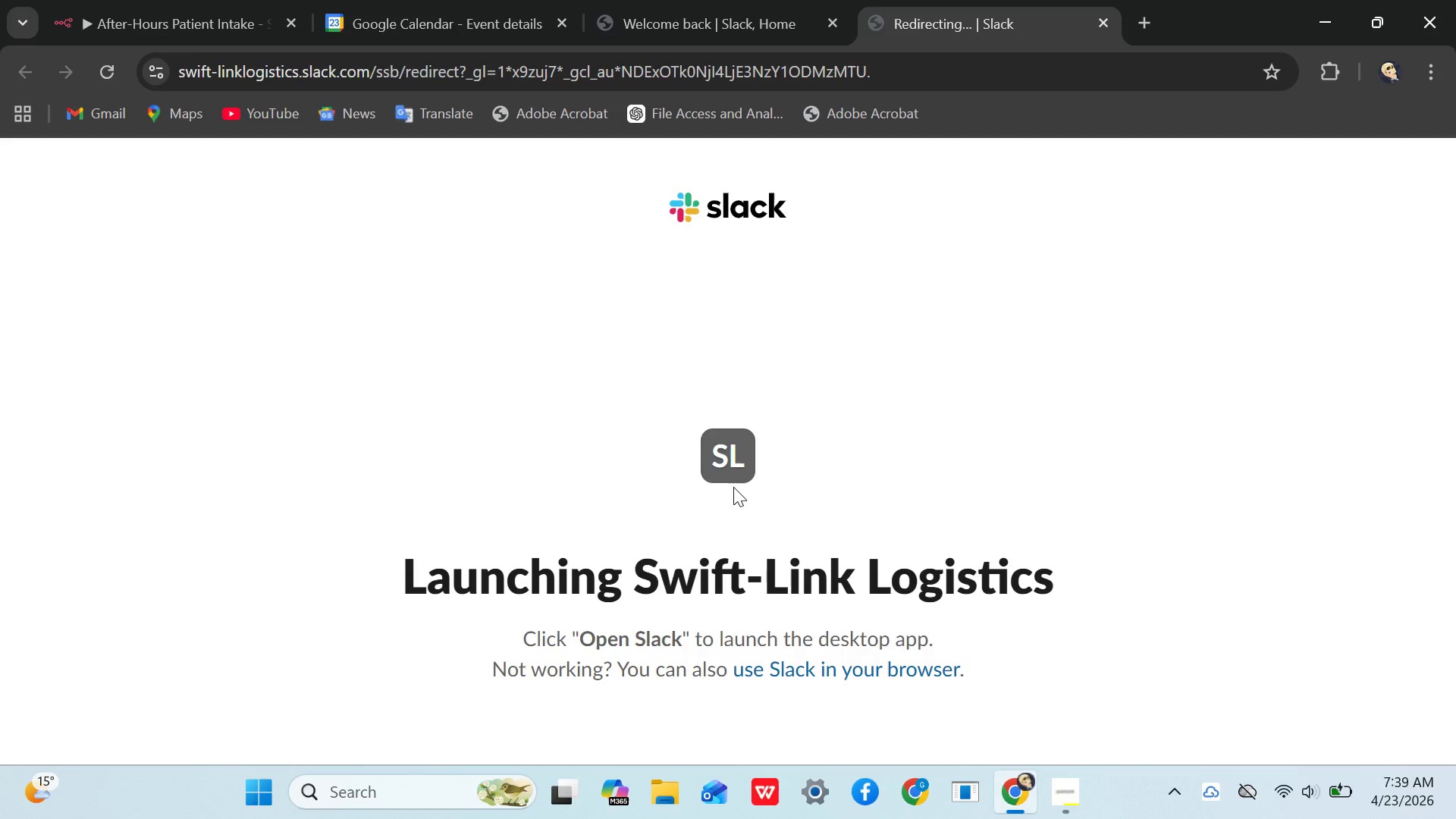 
scroll: coordinate [688, 504], scroll_direction: down, amount: 3.0
 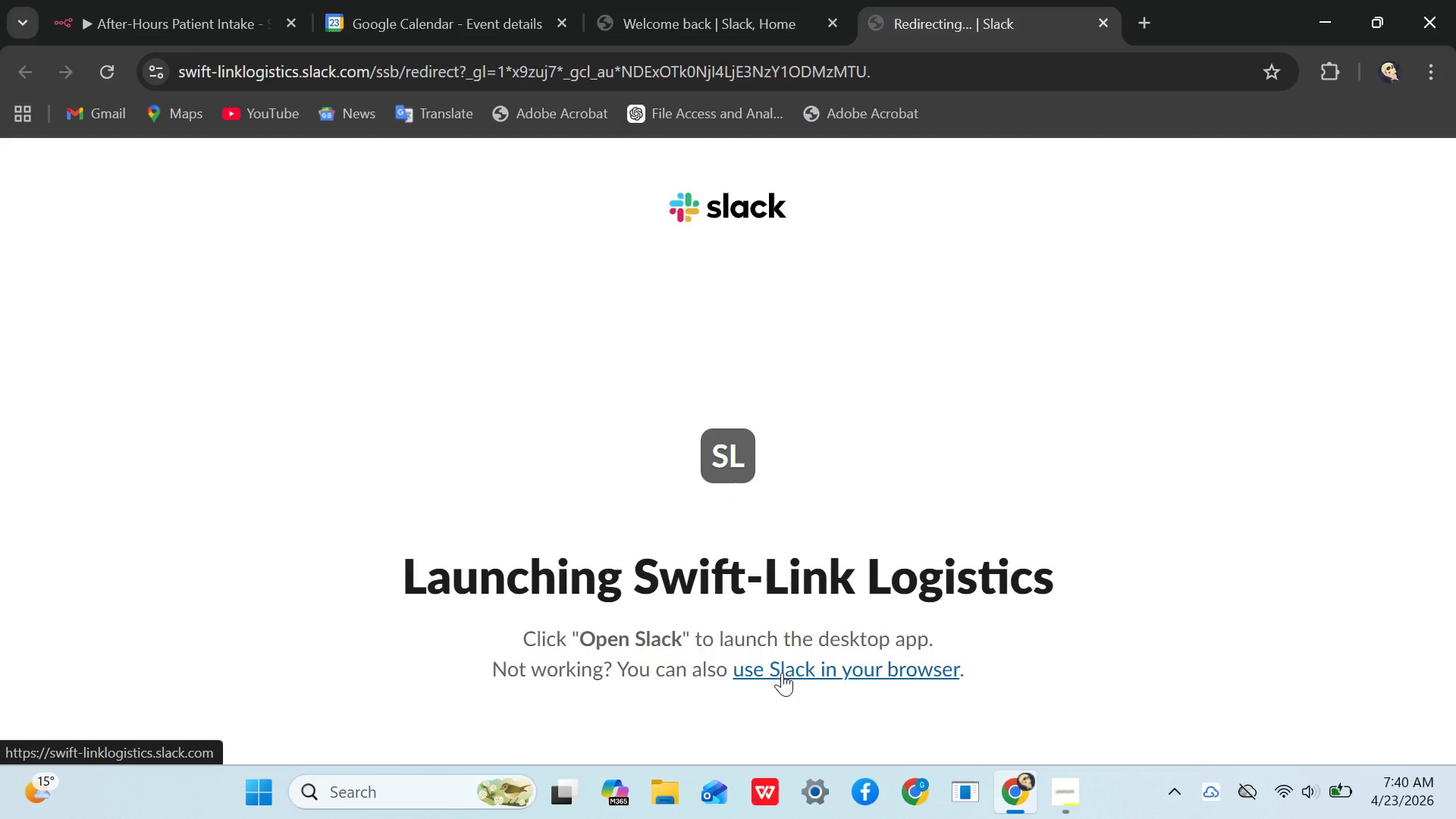 
left_click([782, 673])
 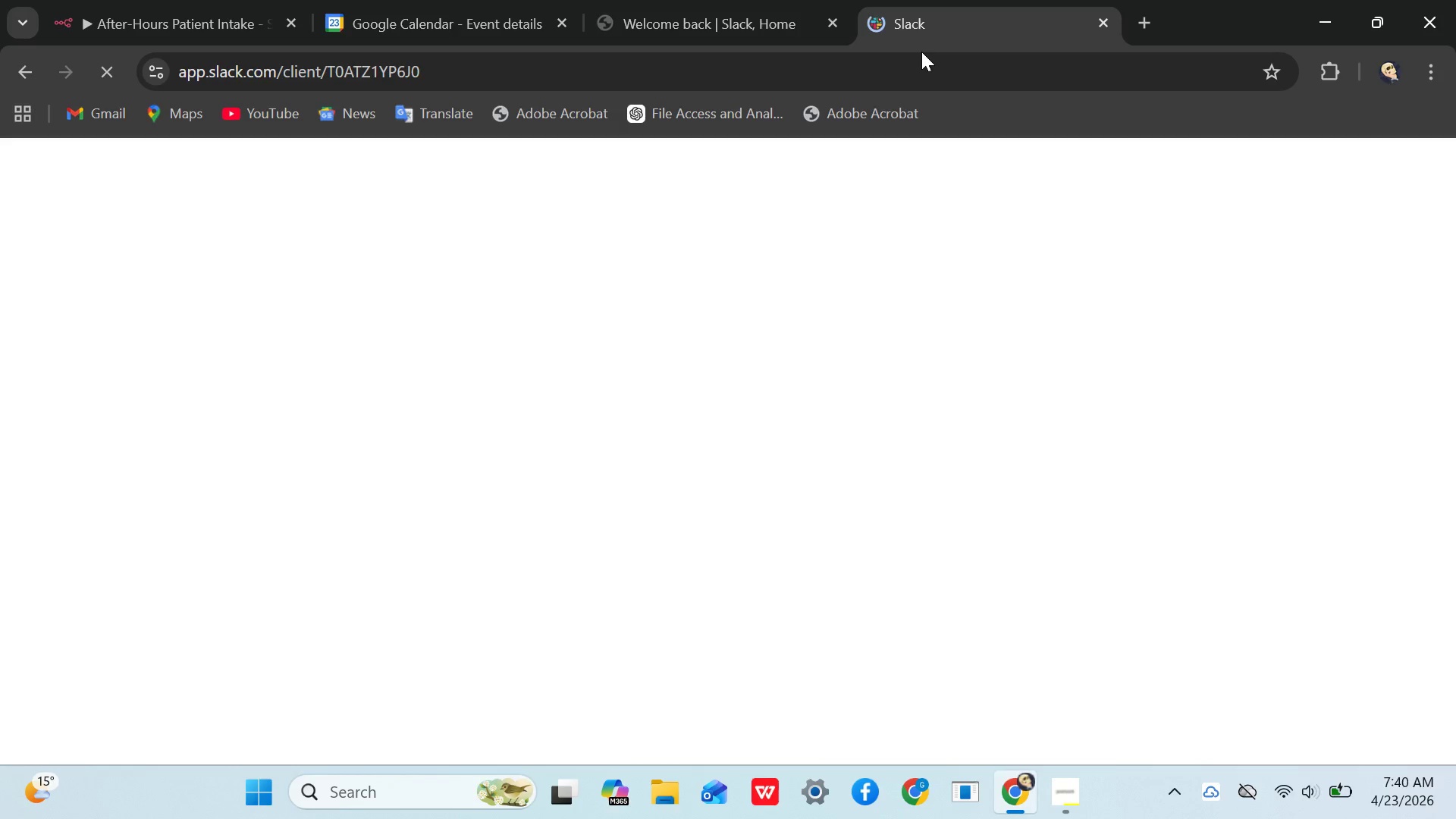 
wait(16.38)
 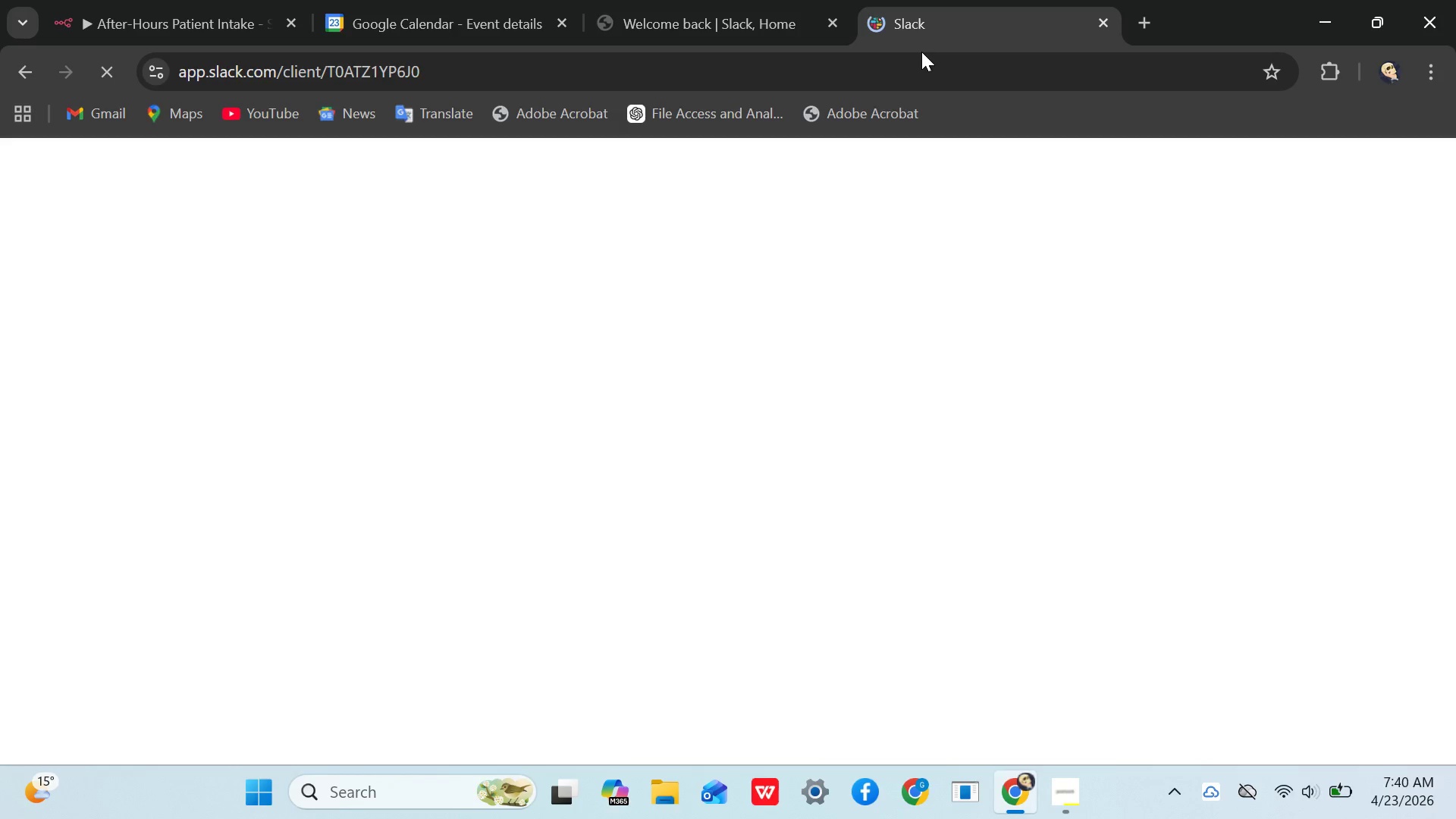 
left_click([155, 25])
 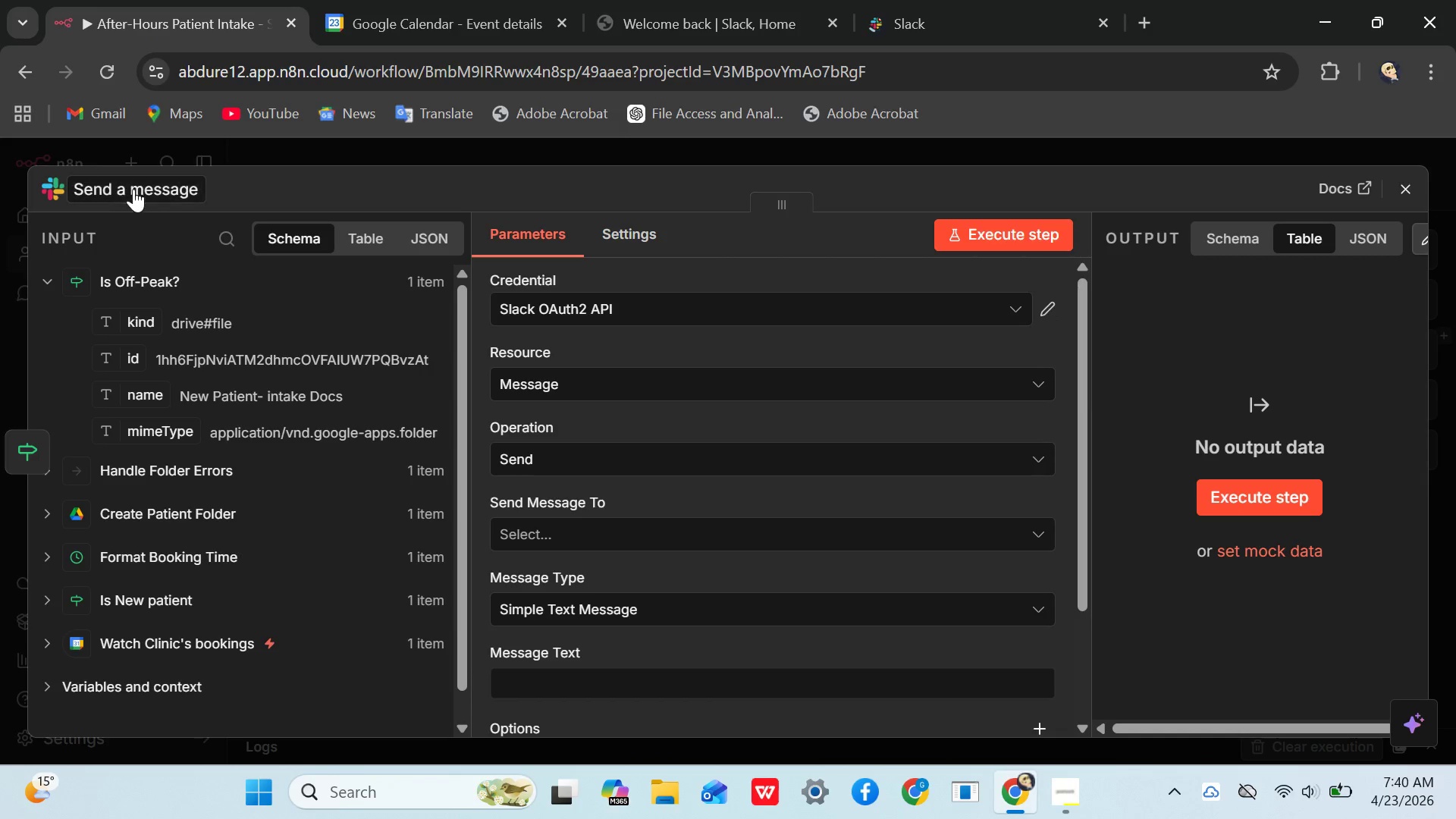 
left_click([143, 189])
 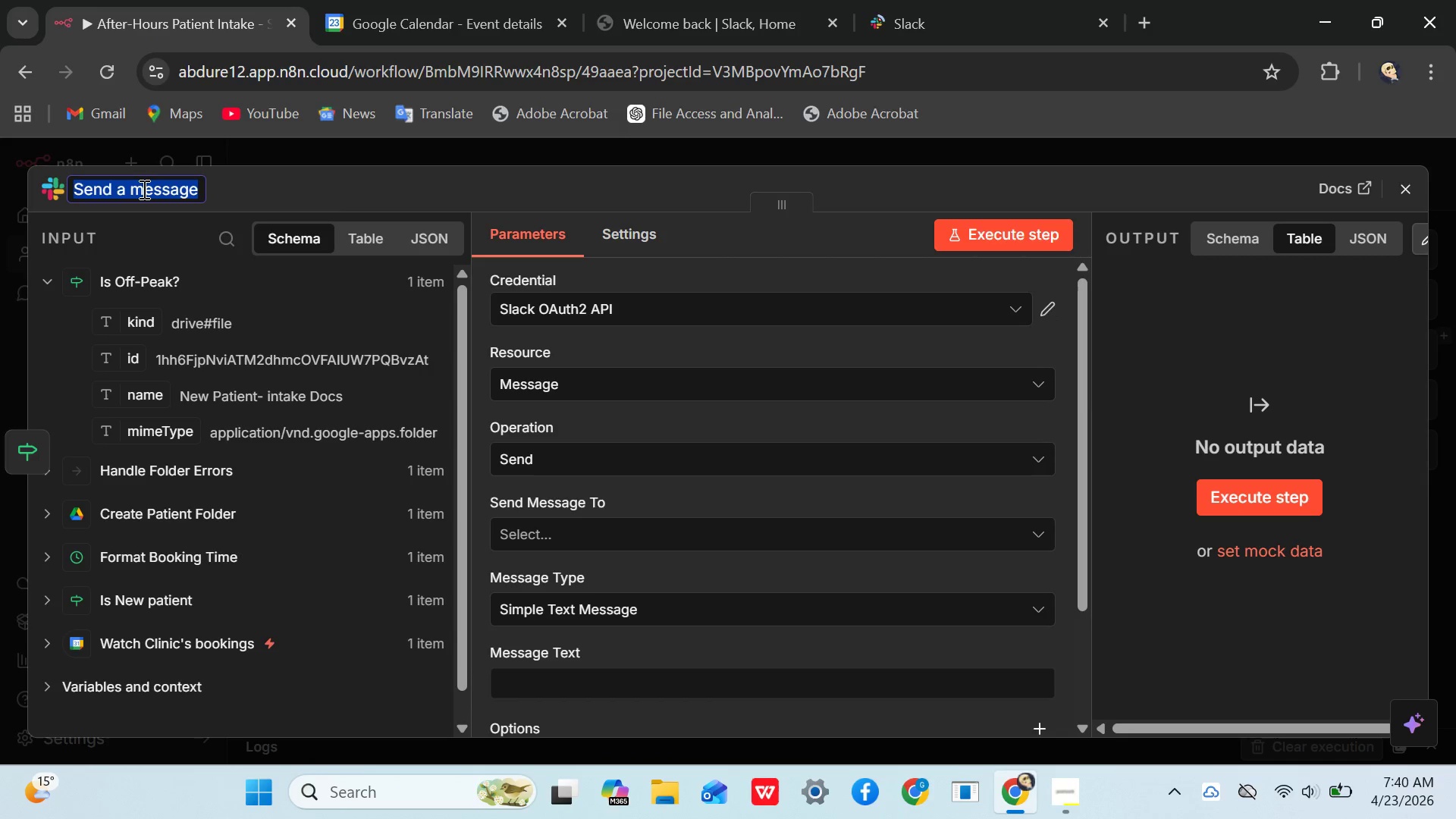 
key(Backspace)
 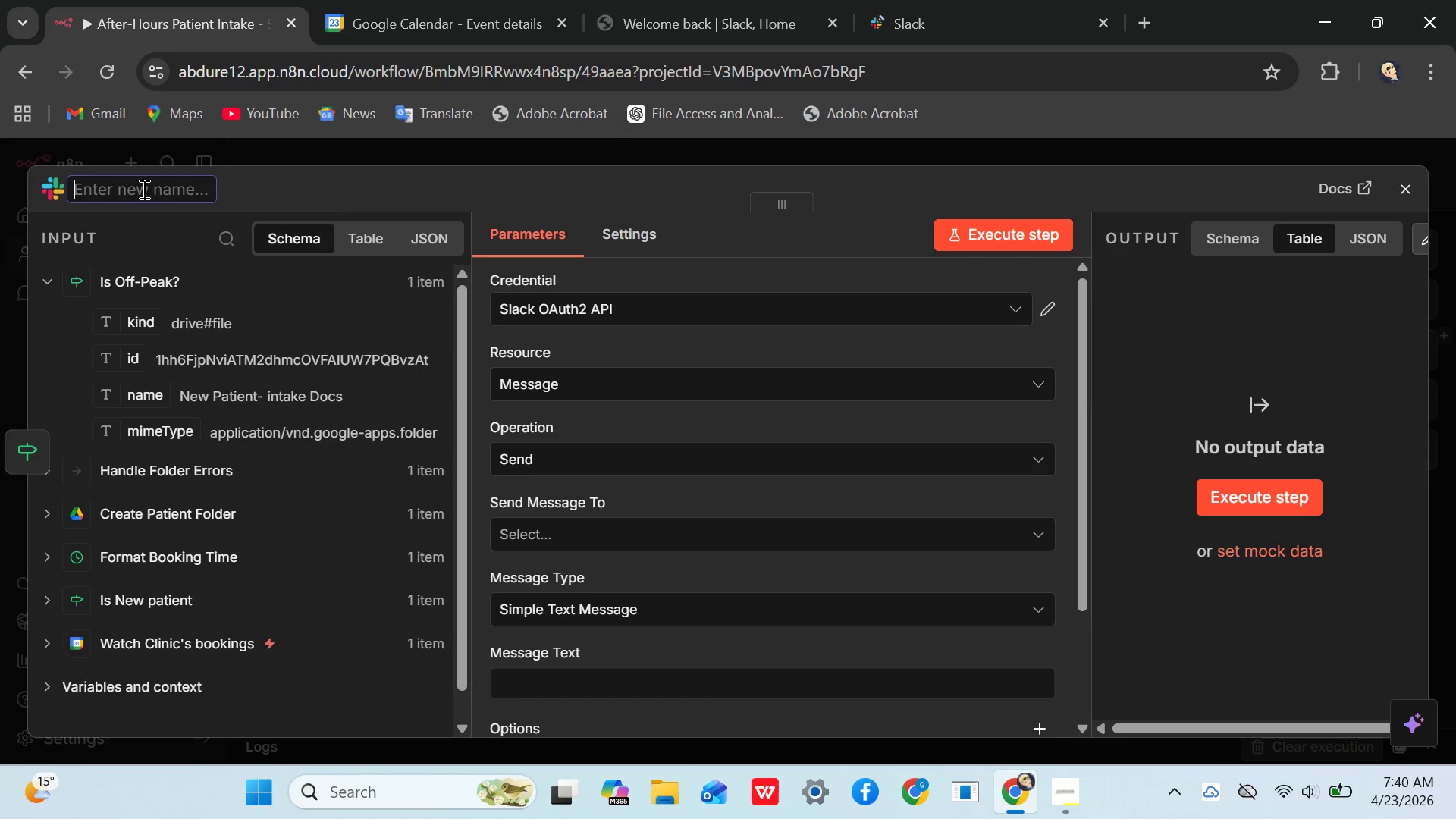 
key(CapsLock)
 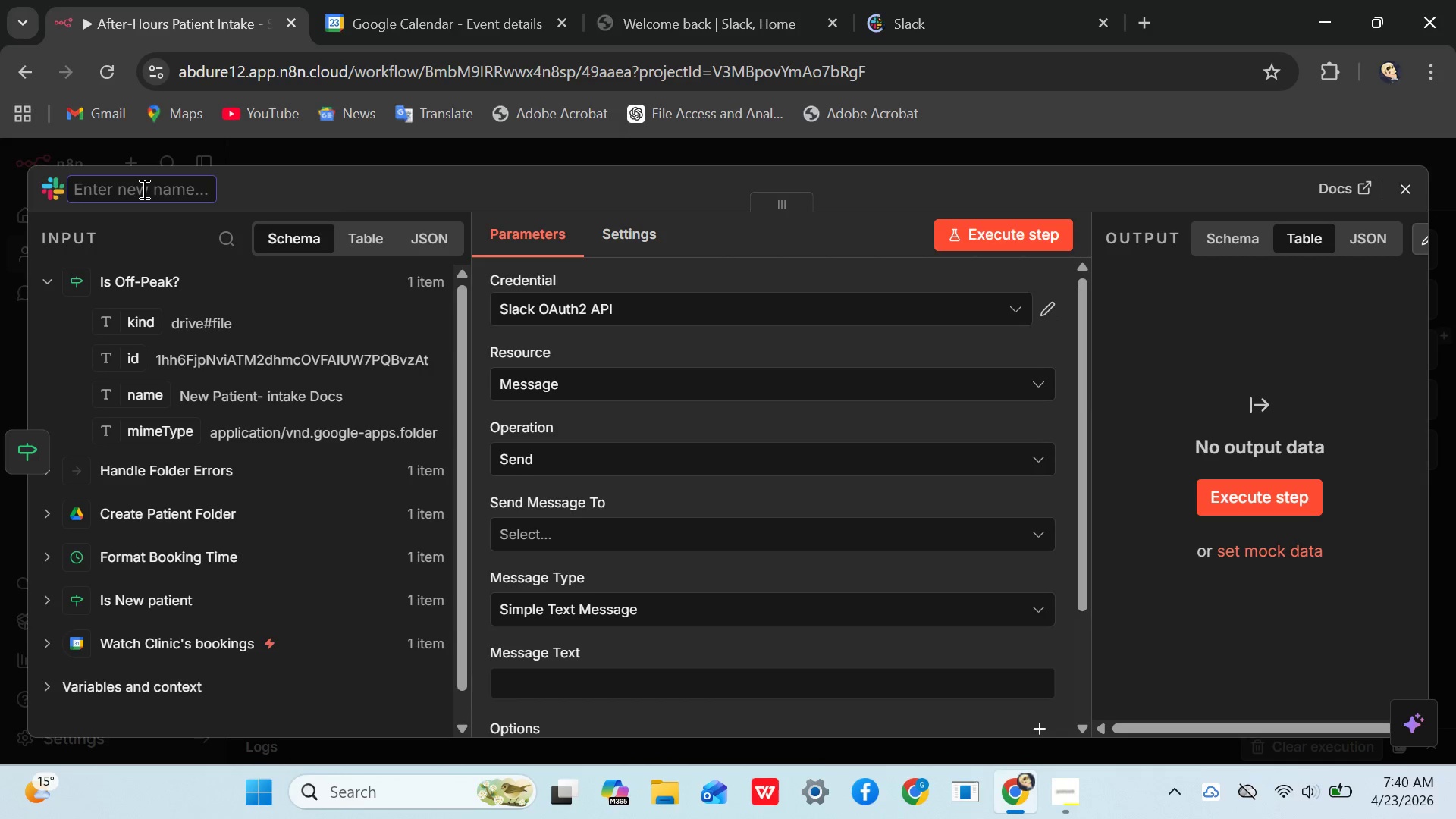 
wait(5.58)
 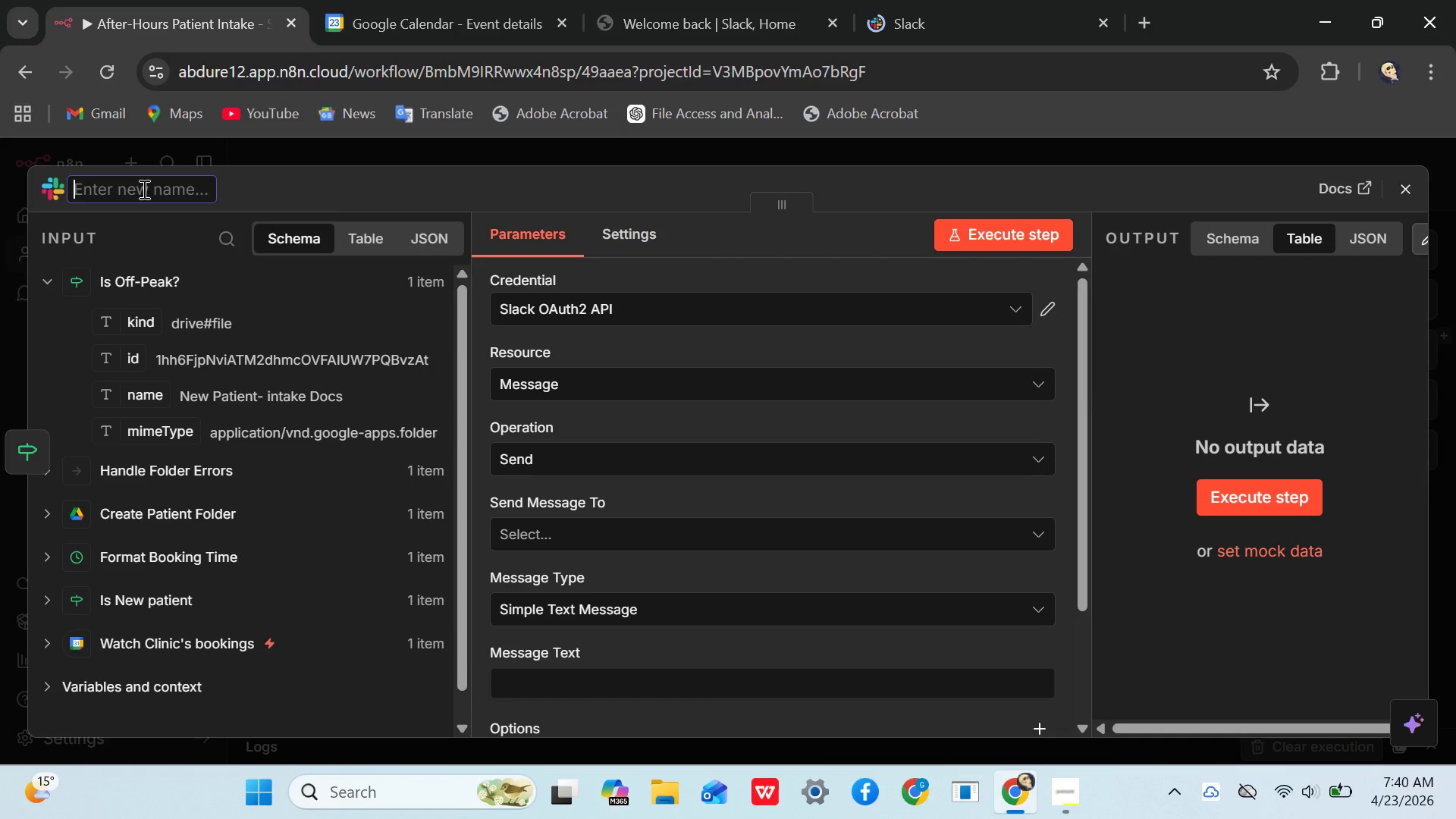 
type(ALER)
key(Backspace)
key(Backspace)
key(Backspace)
type(lert om)
key(Backspace)
key(Backspace)
type(ON)
key(Backspace)
type(wner)
 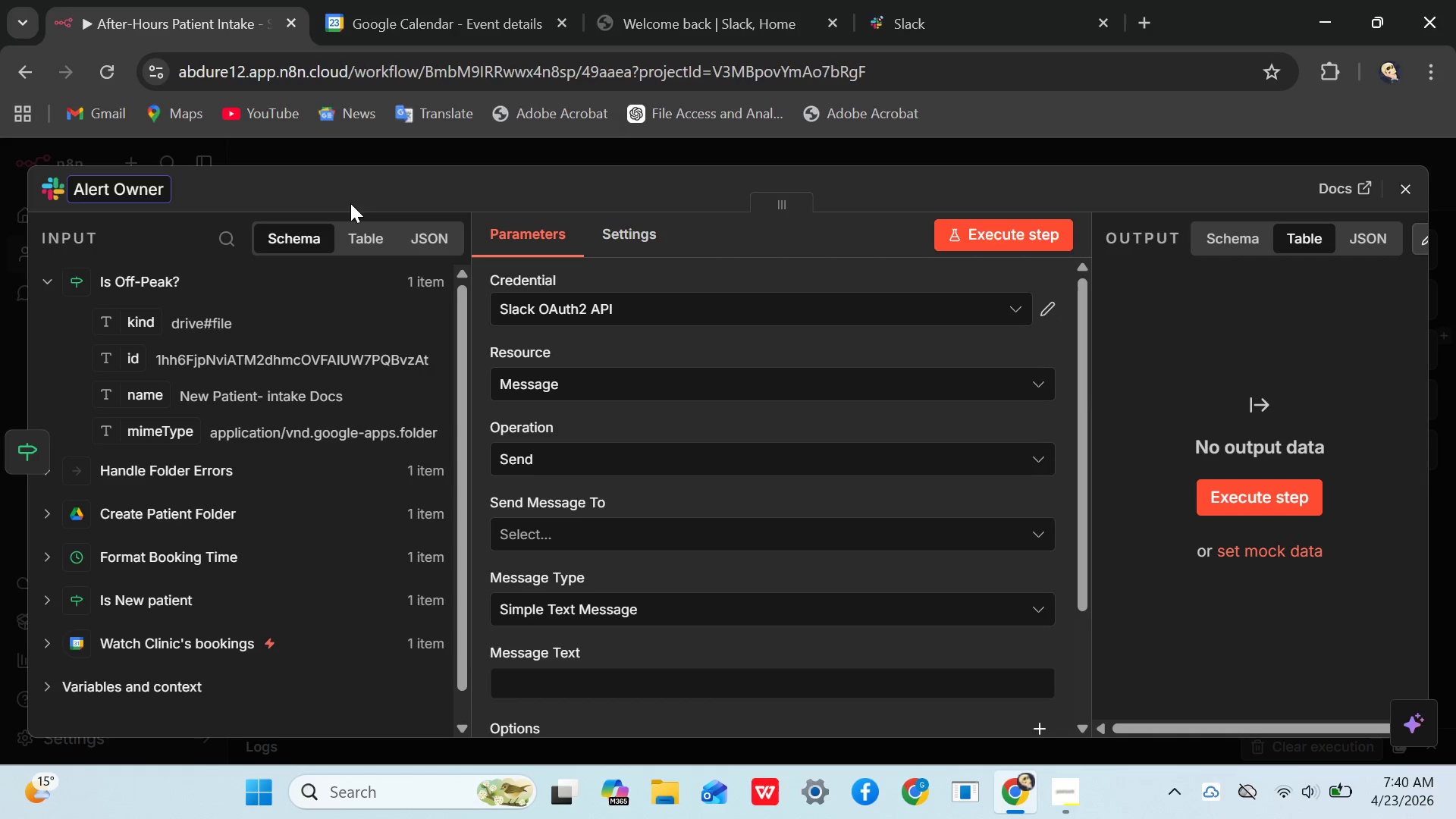 
left_click([354, 199])
 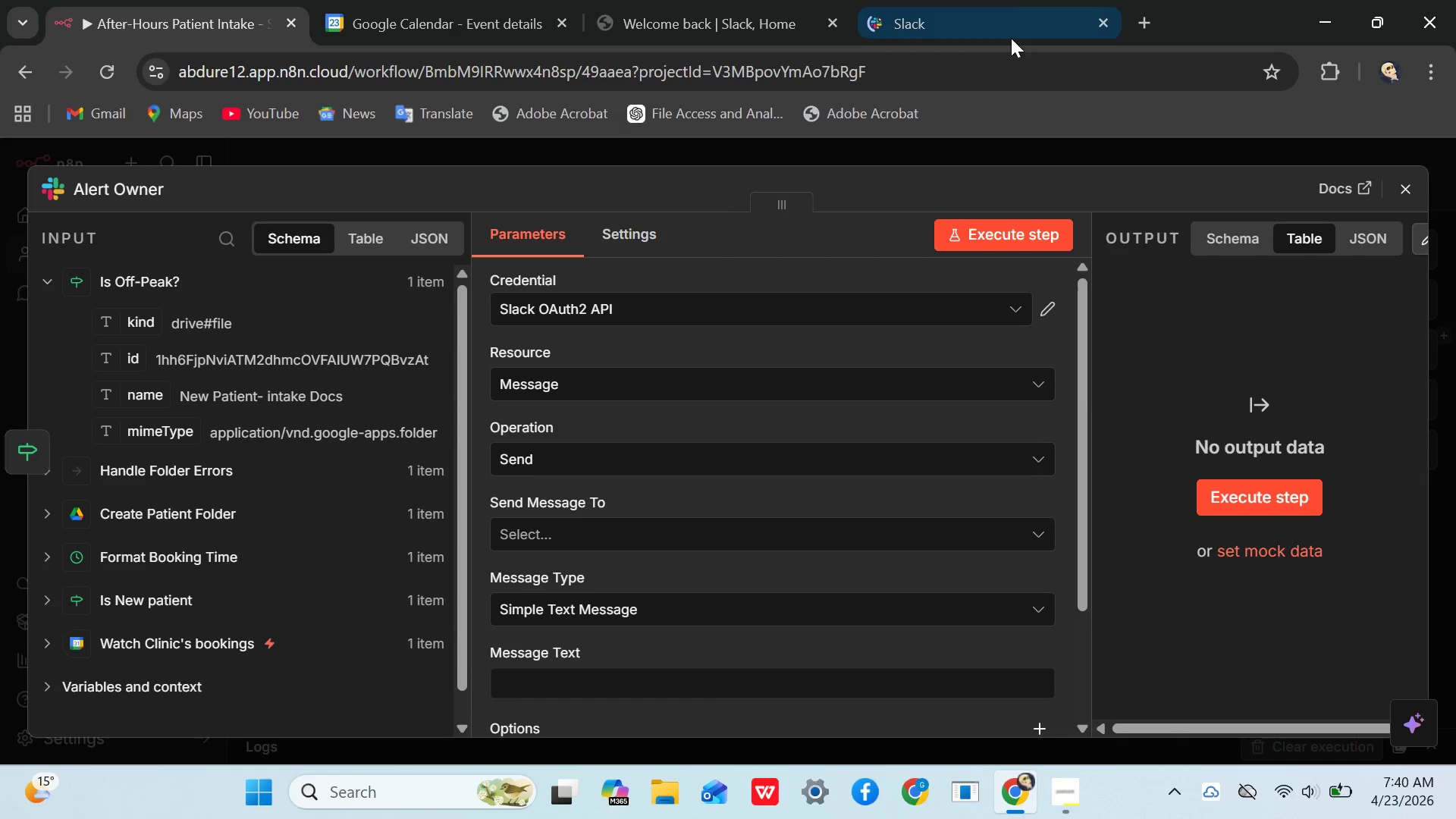 
left_click([1012, 14])
 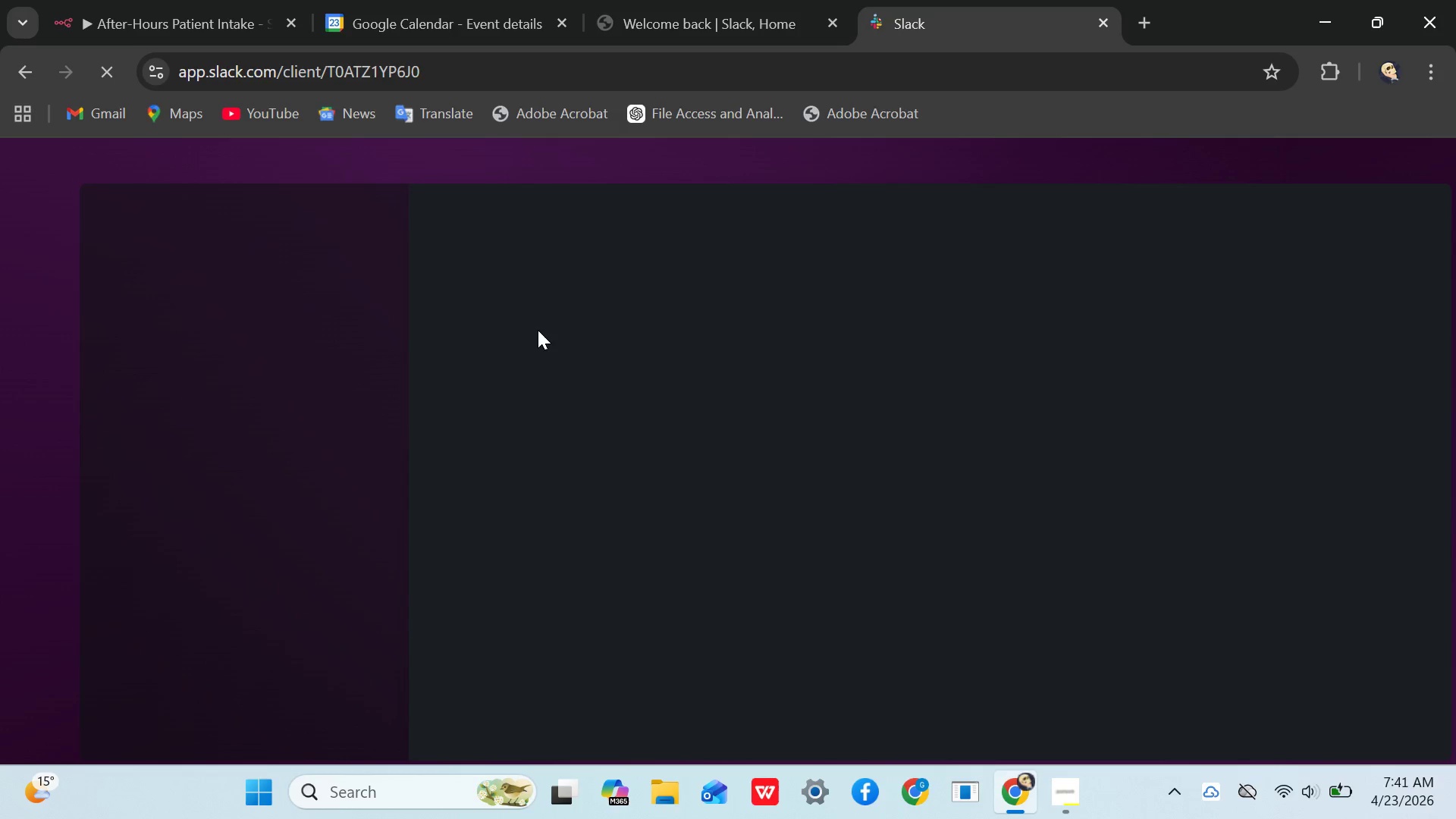 
wait(12.12)
 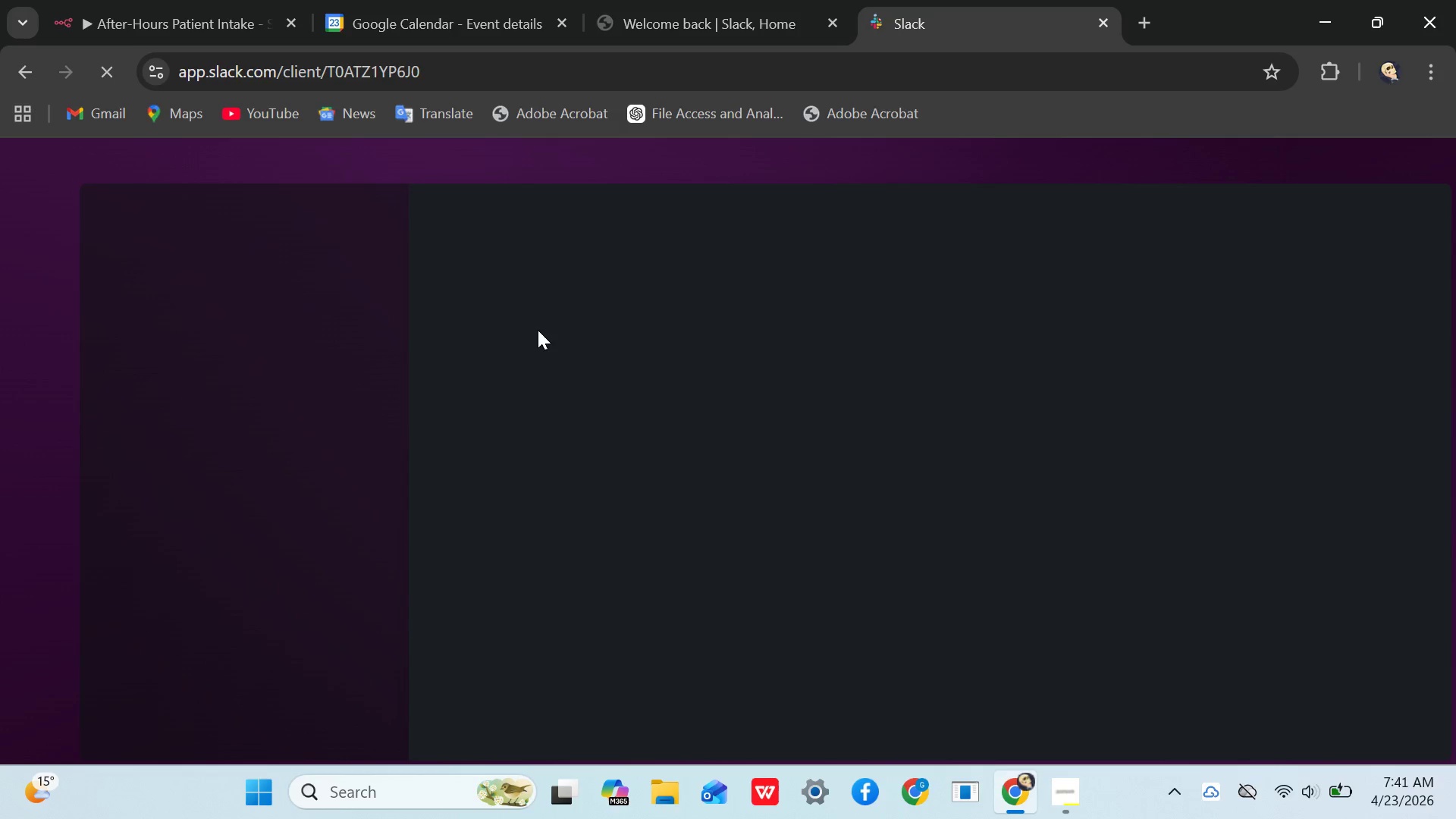 
left_click([1072, 789])